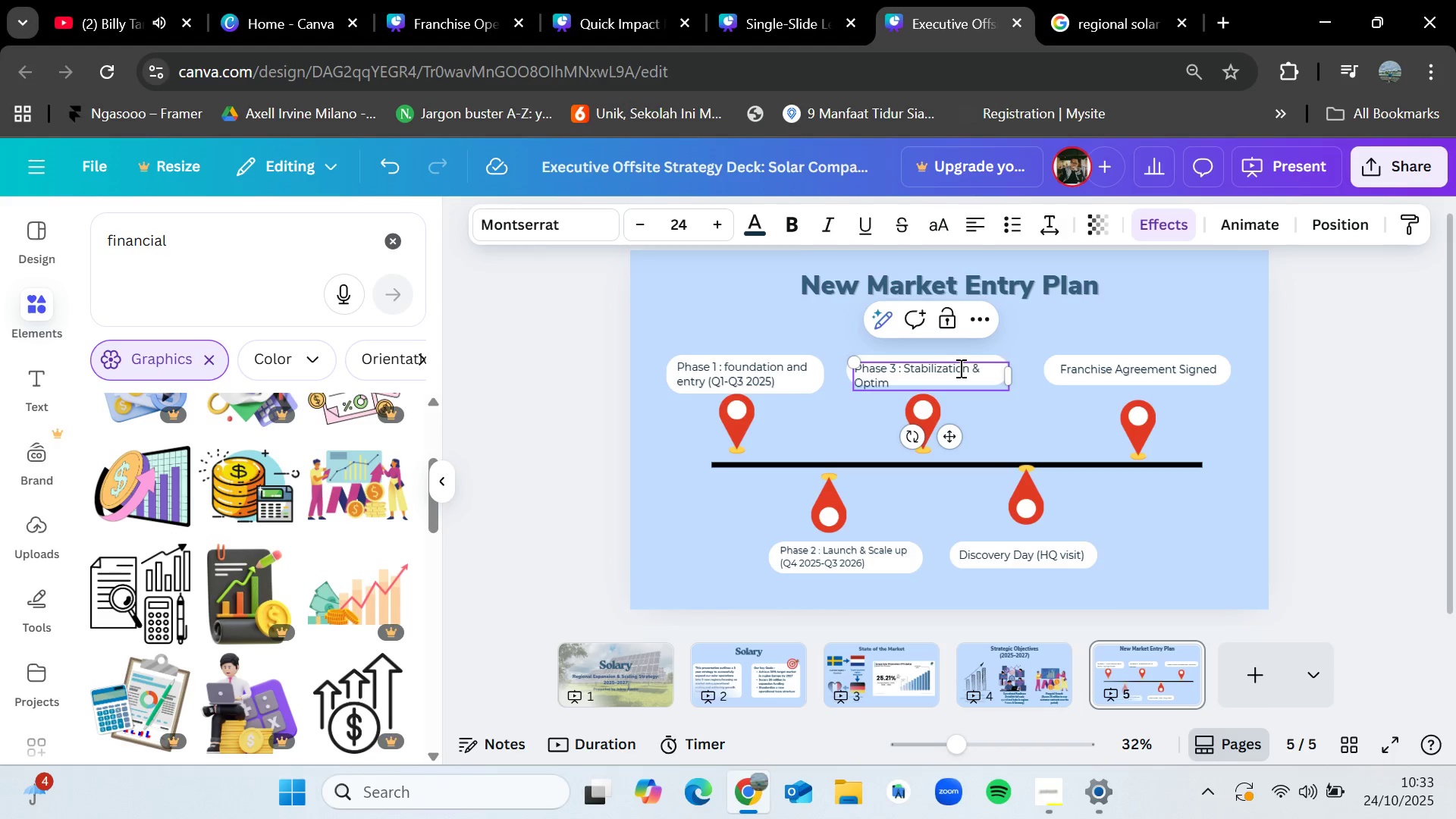 
type(ization (Q4 2026-Q2 2027))
 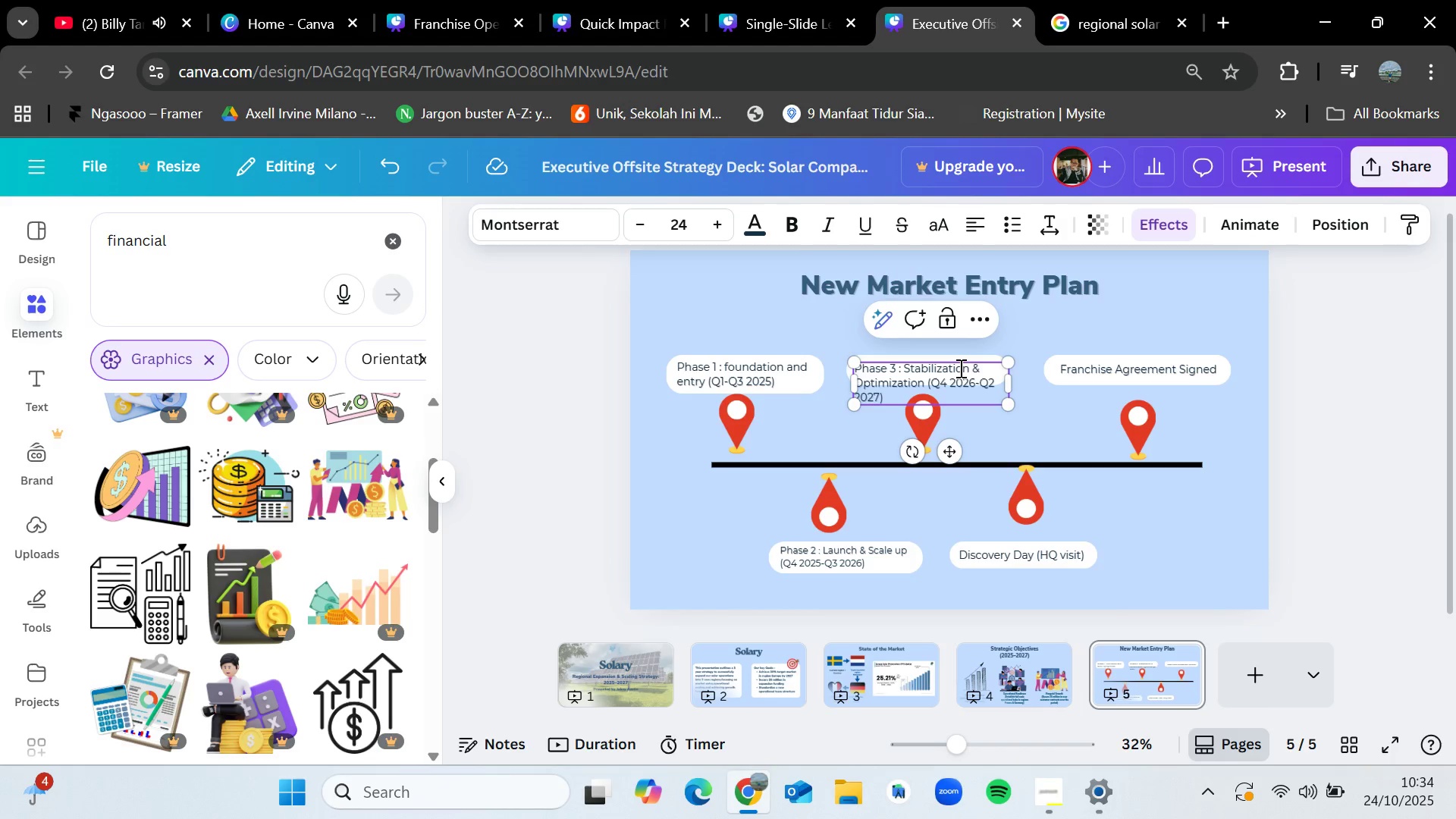 
left_click([1074, 404])
 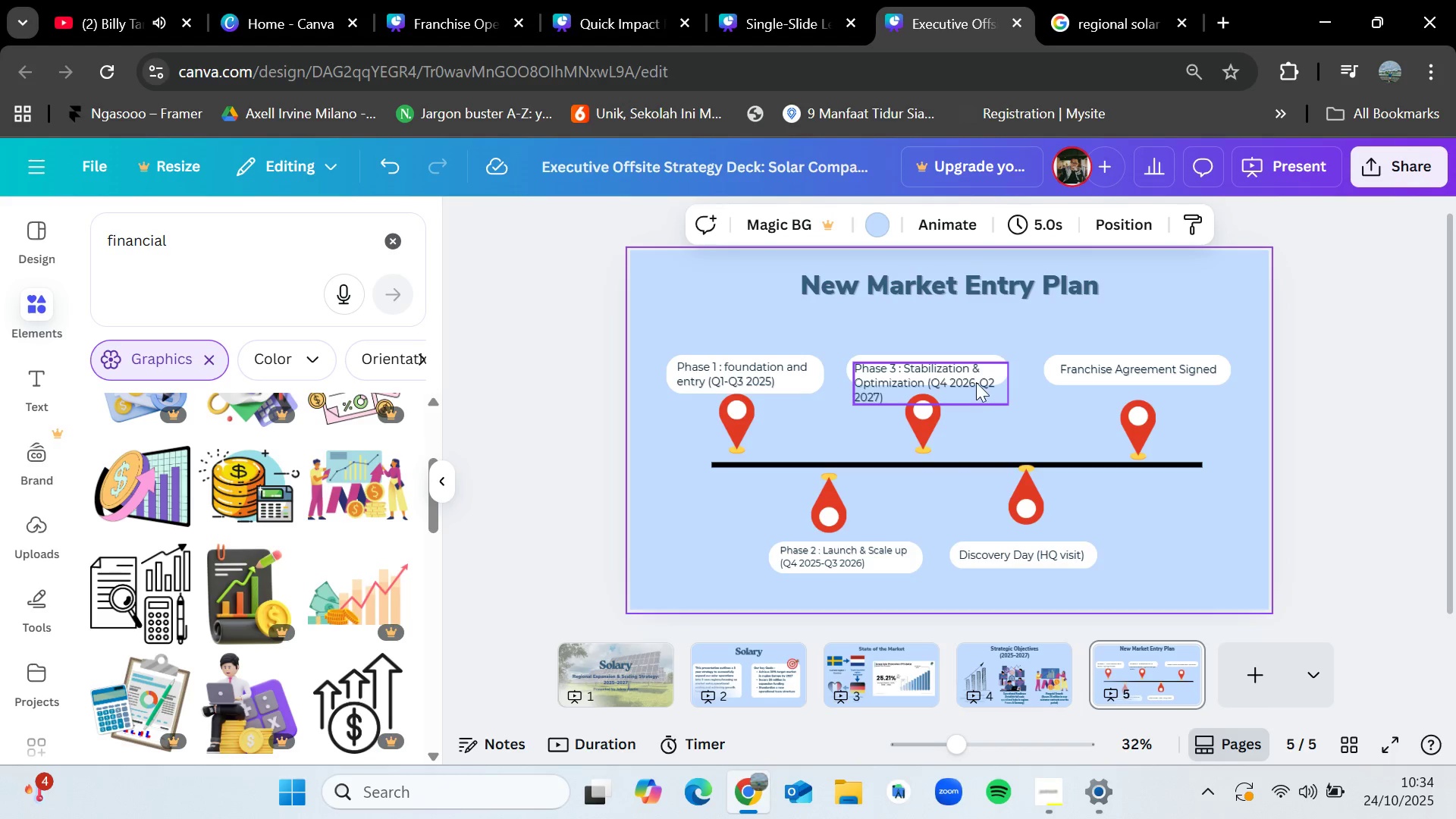 
left_click([976, 382])
 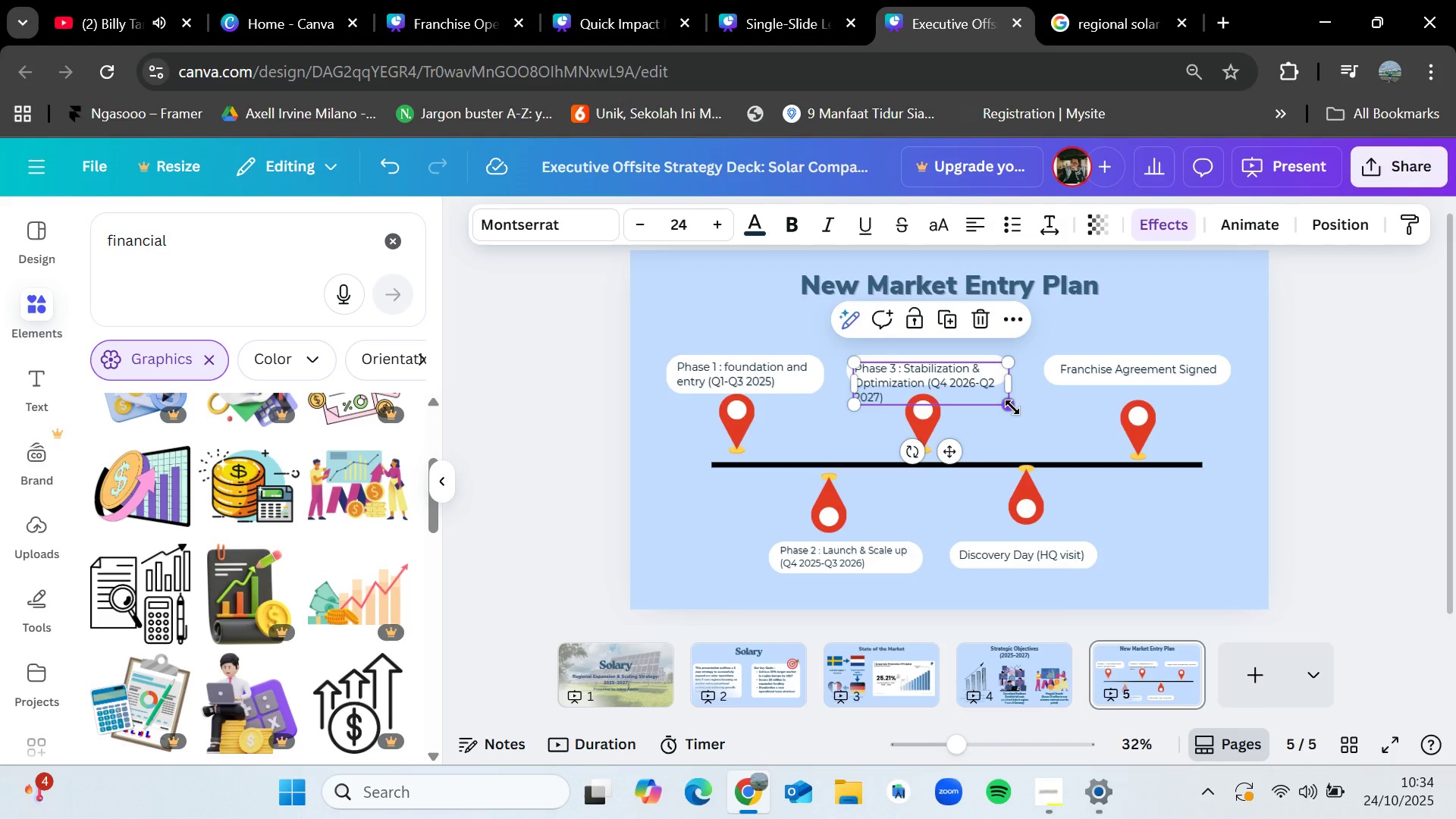 
left_click_drag(start_coordinate=[1012, 407], to_coordinate=[989, 387])
 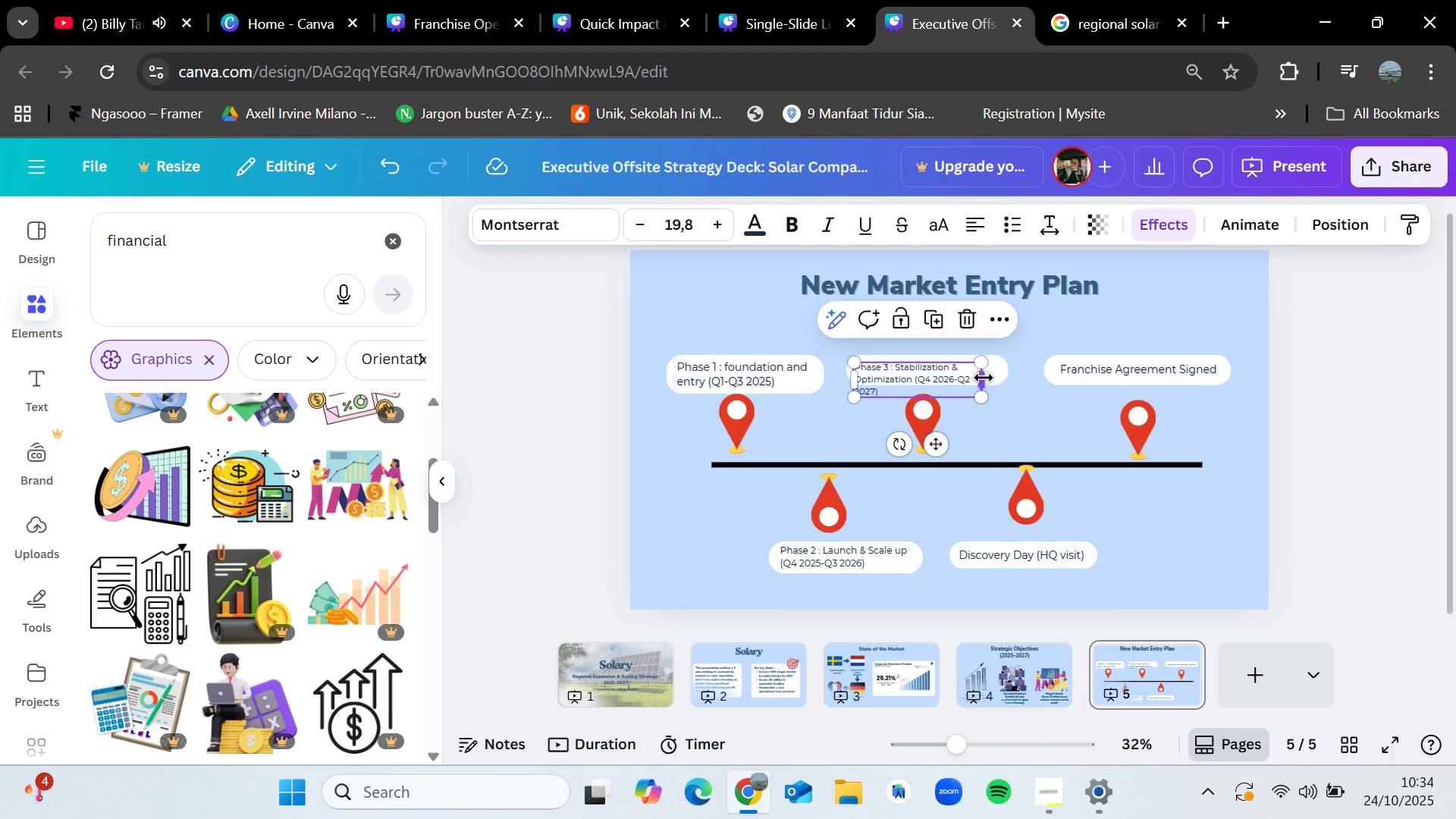 
left_click_drag(start_coordinate=[984, 378], to_coordinate=[1006, 378])
 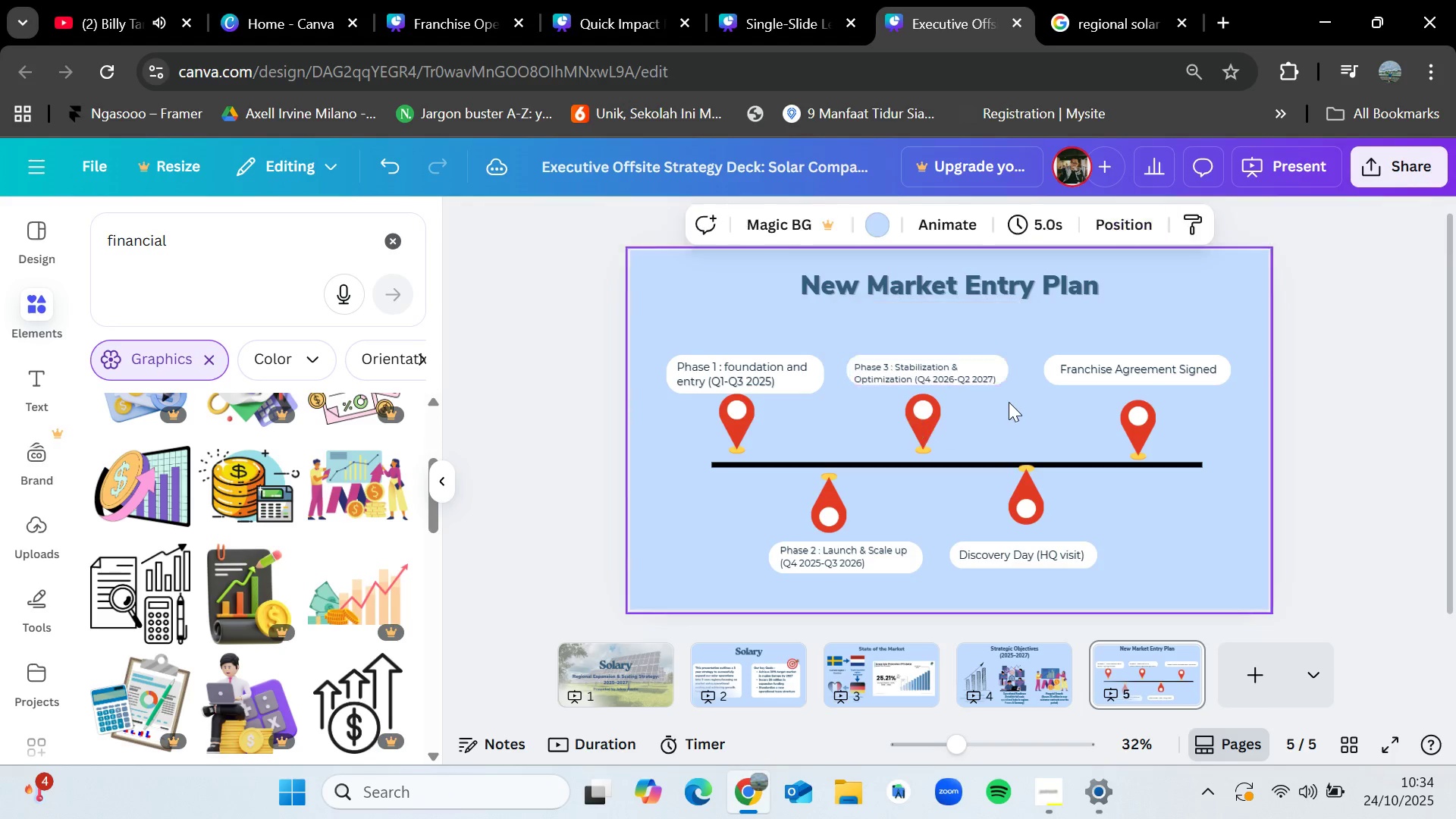 
left_click([1009, 402])
 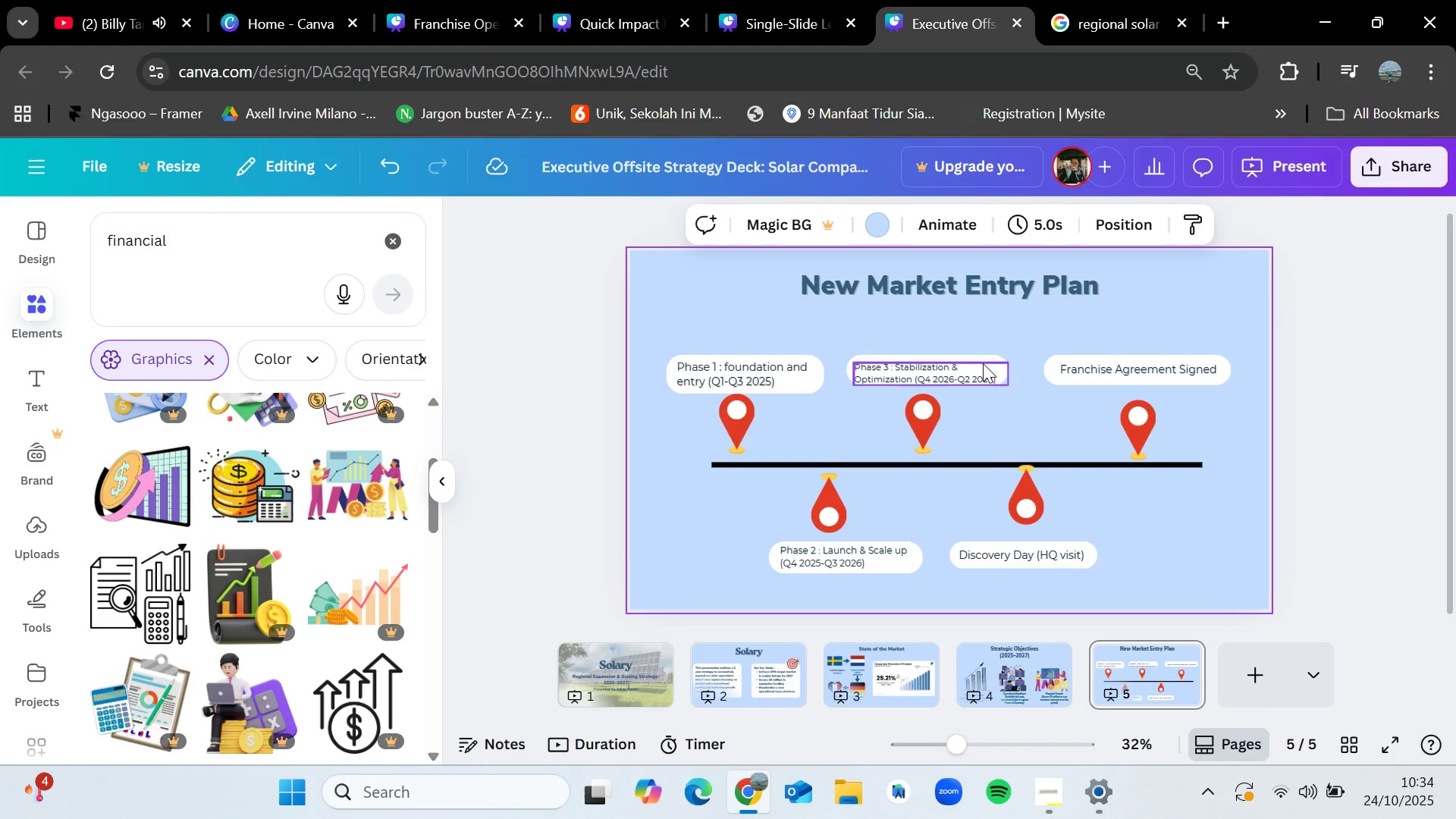 
left_click([987, 357])
 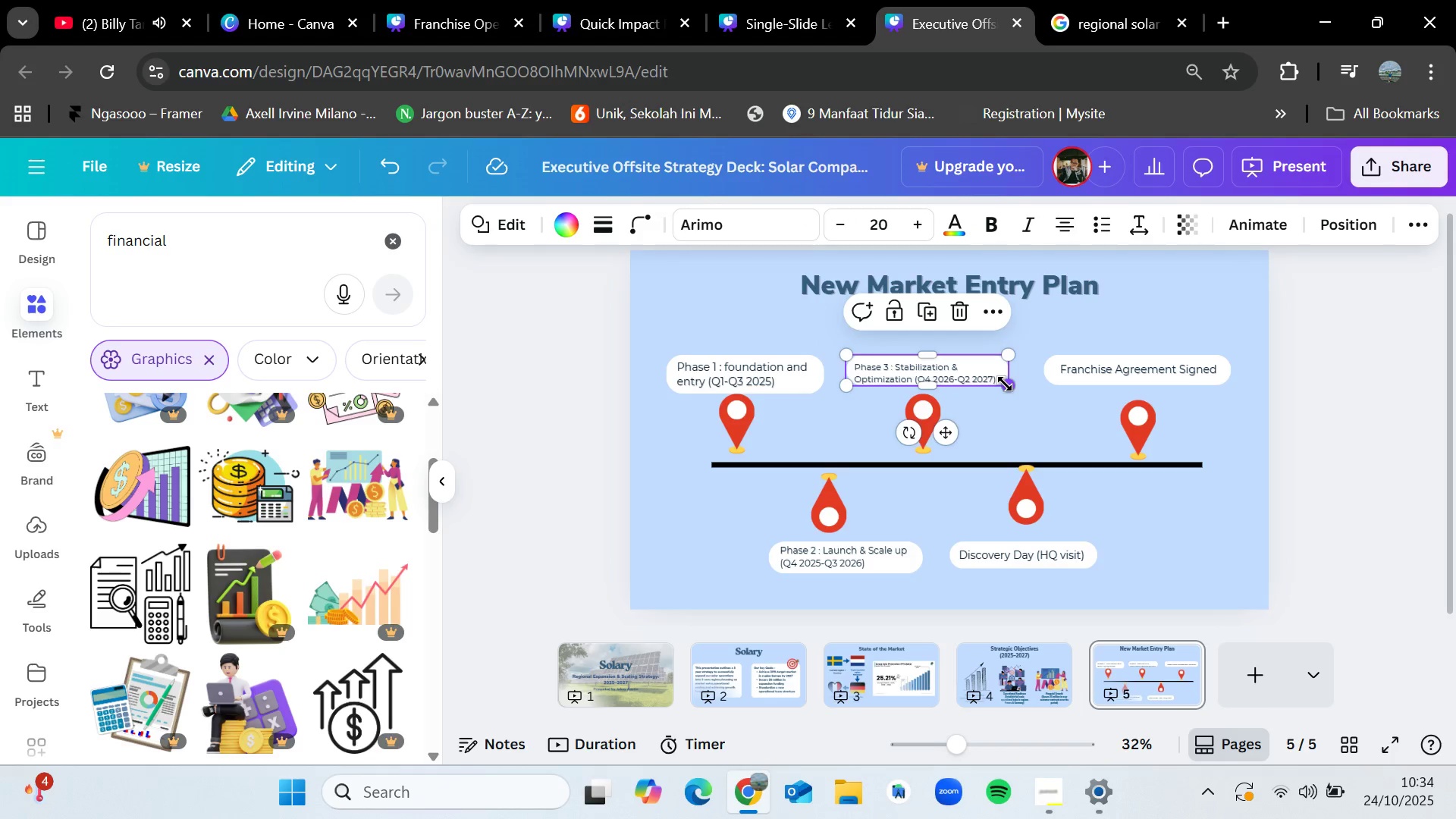 
left_click_drag(start_coordinate=[1005, 384], to_coordinate=[1013, 394])
 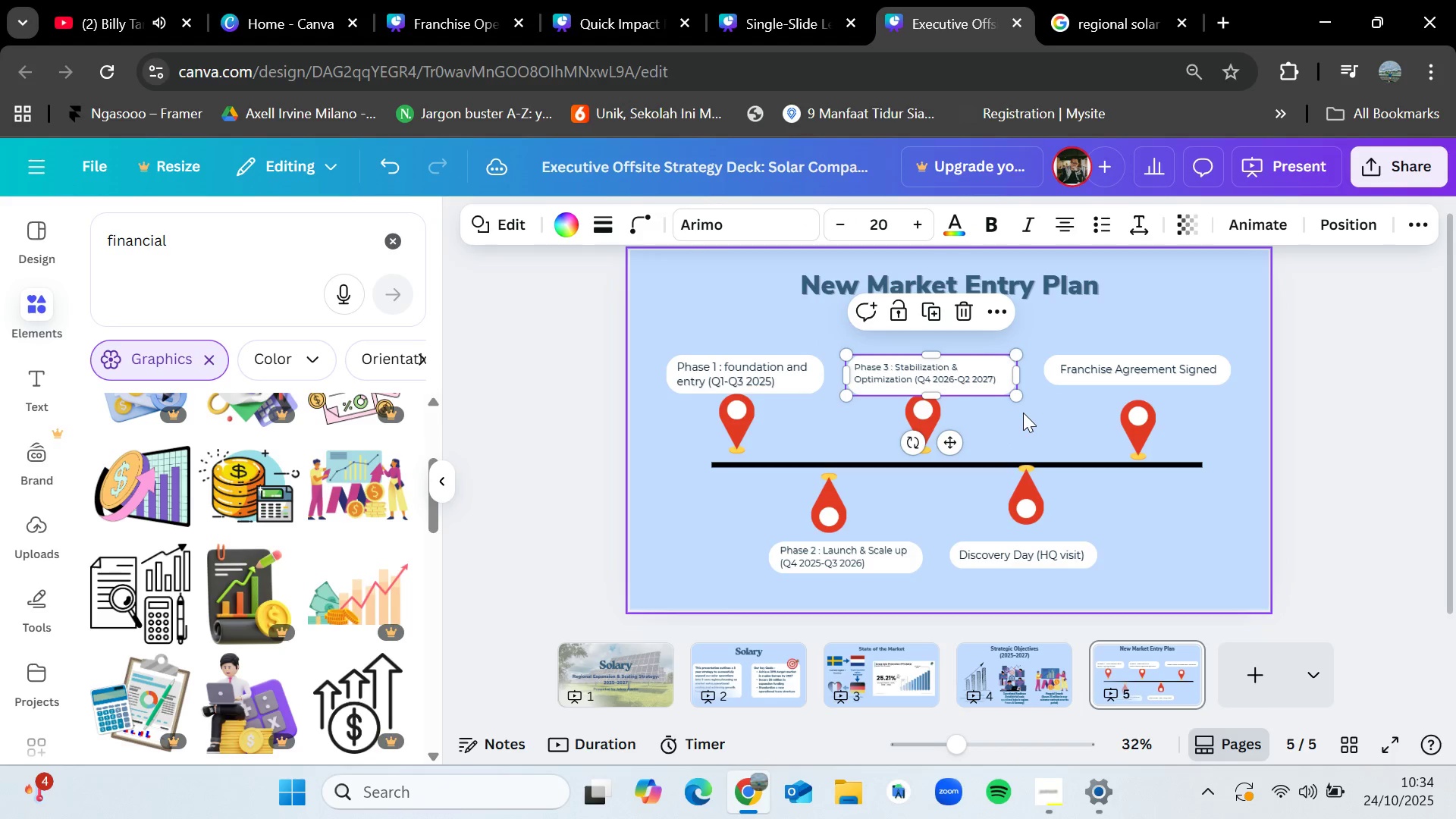 
left_click([1023, 413])
 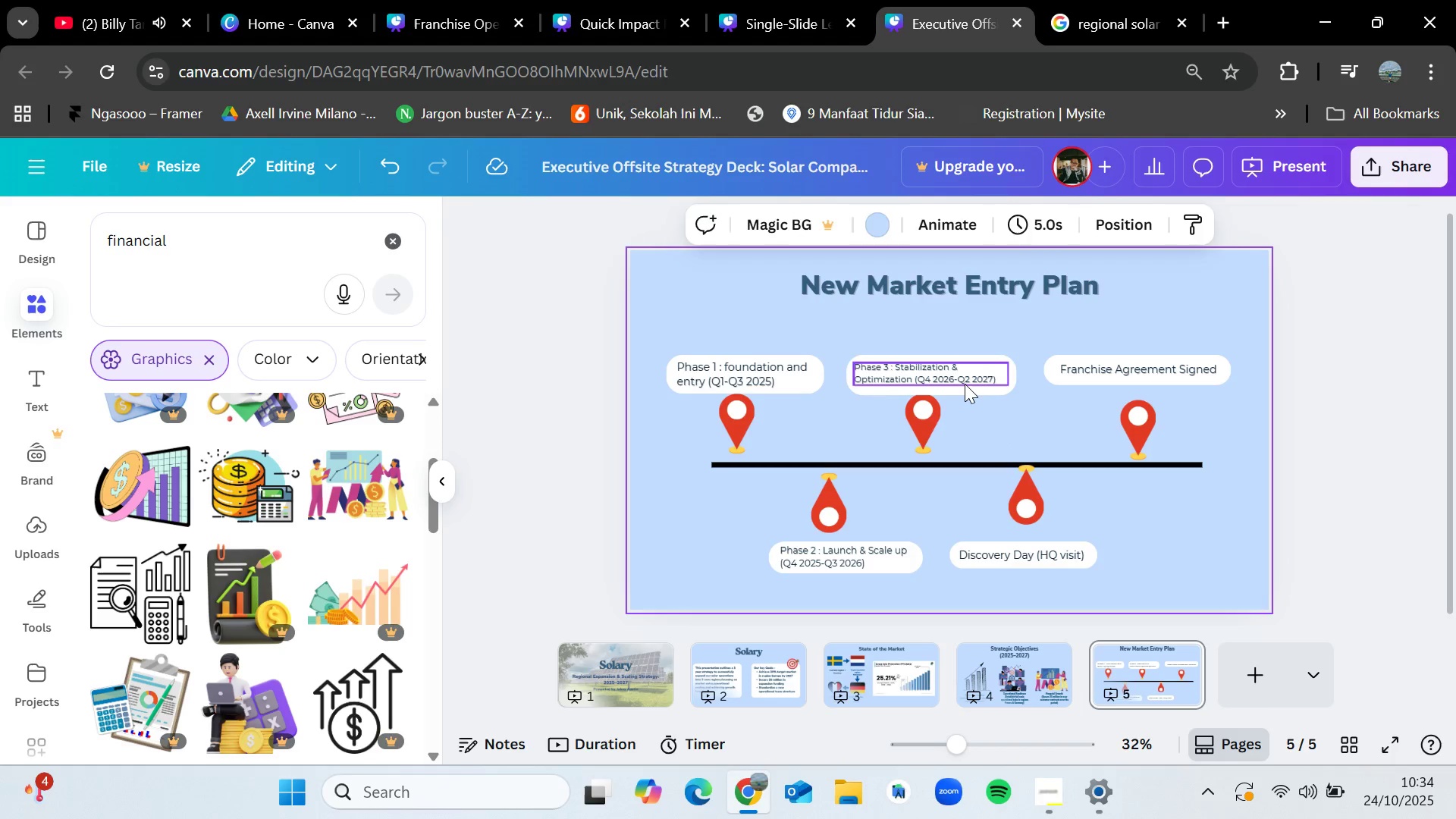 
double_click([965, 384])
 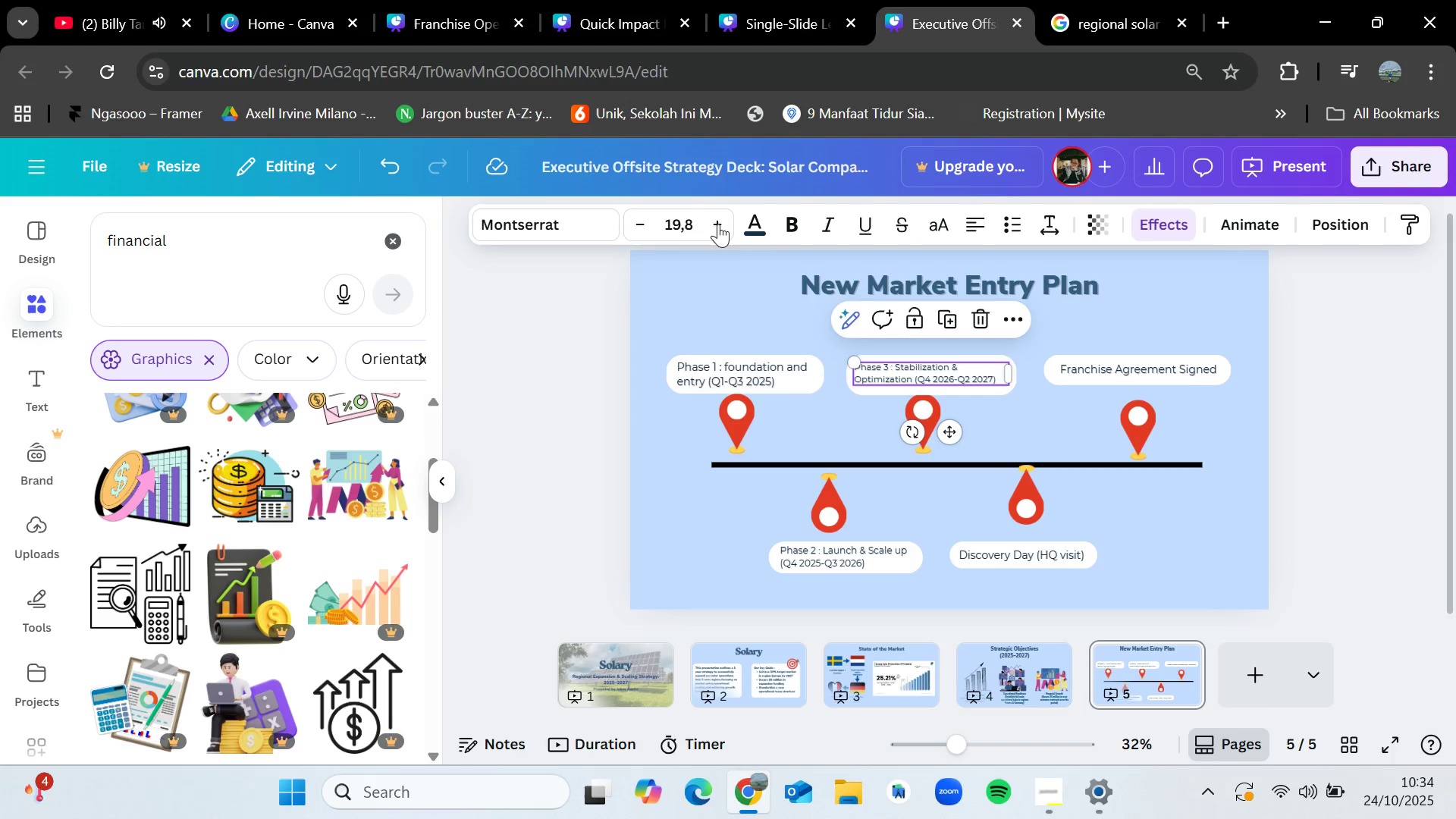 
left_click([718, 224])
 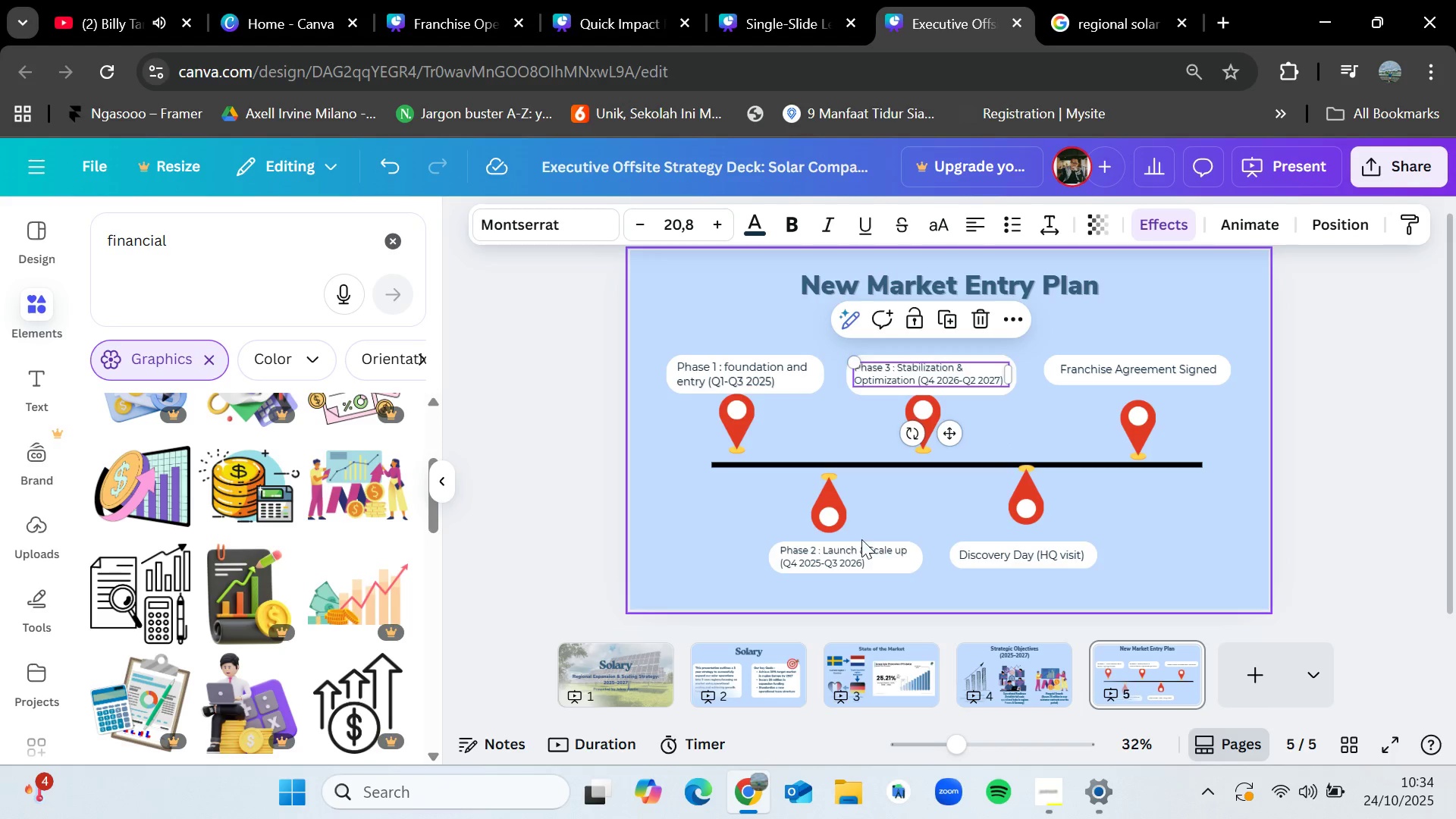 
left_click([854, 555])
 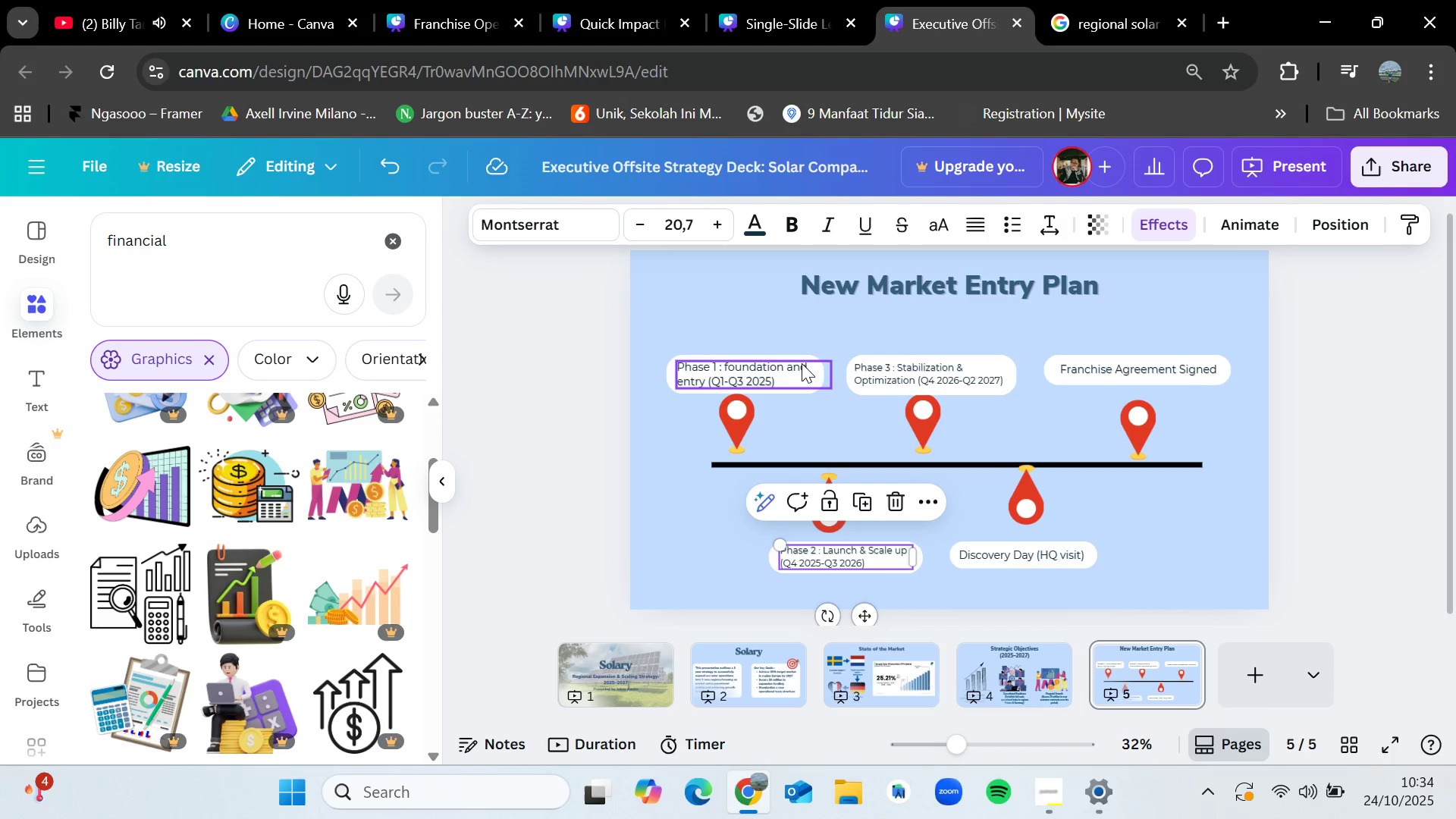 
left_click([781, 371])
 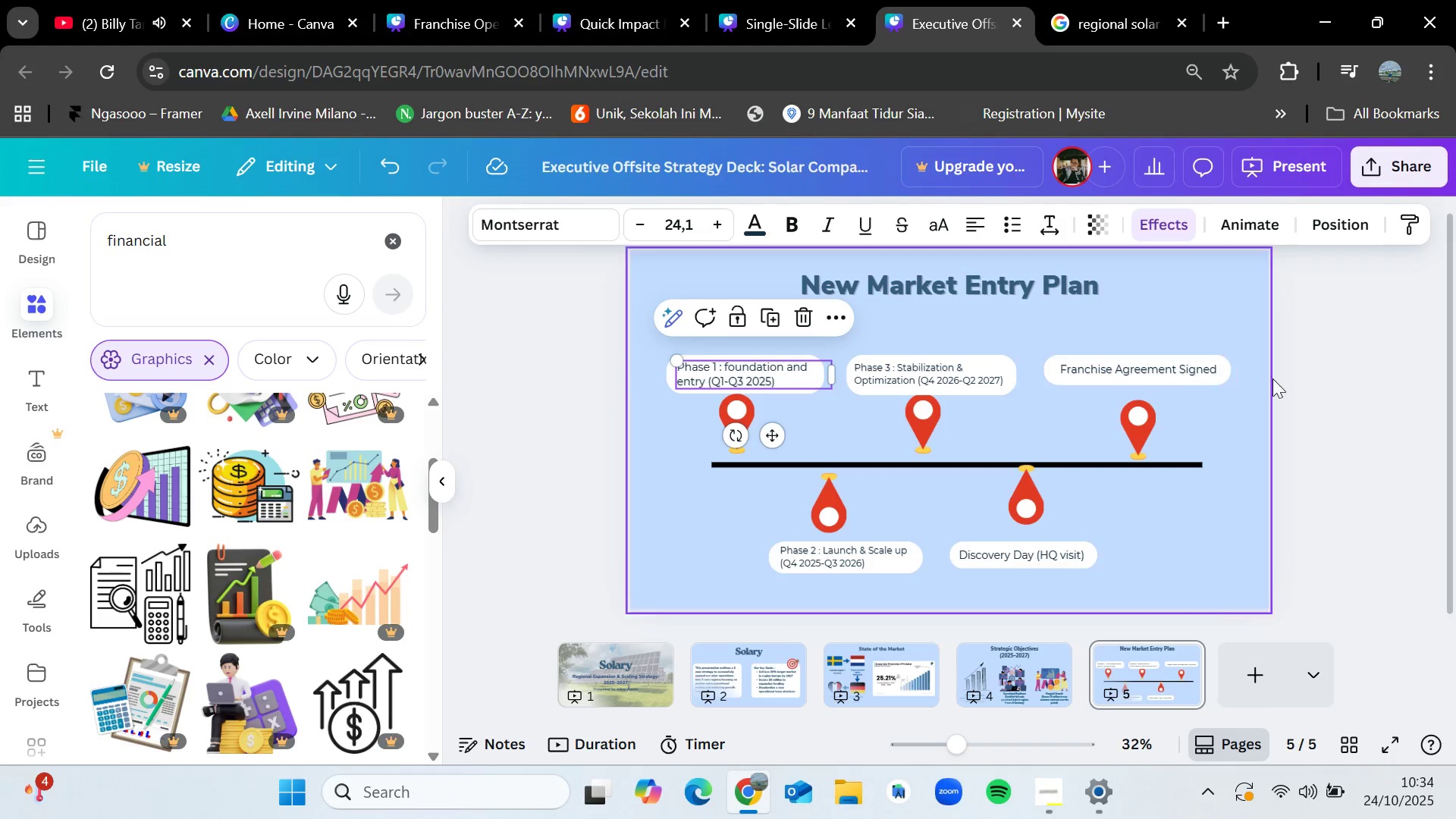 
left_click([1348, 376])
 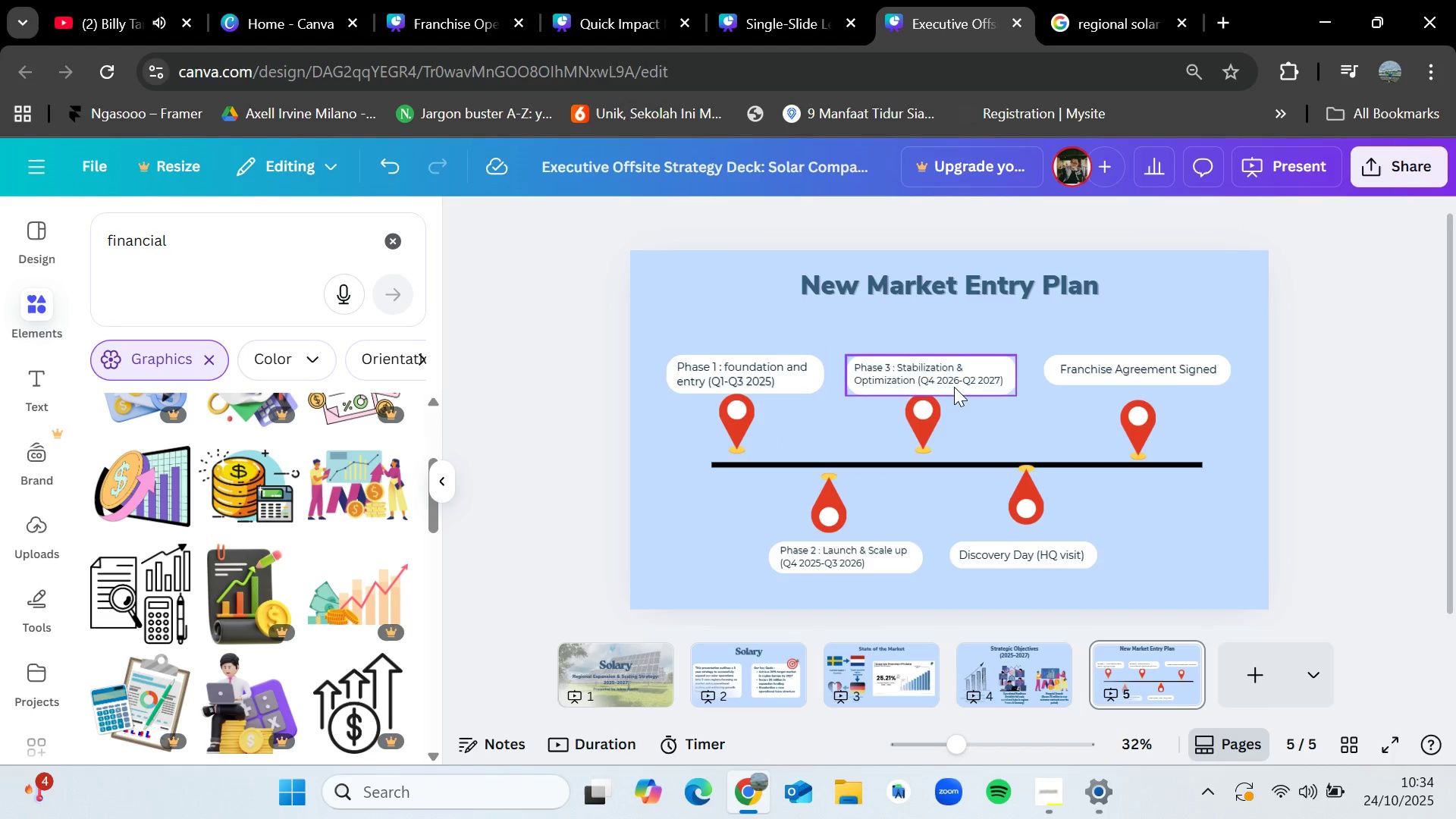 
left_click([939, 383])
 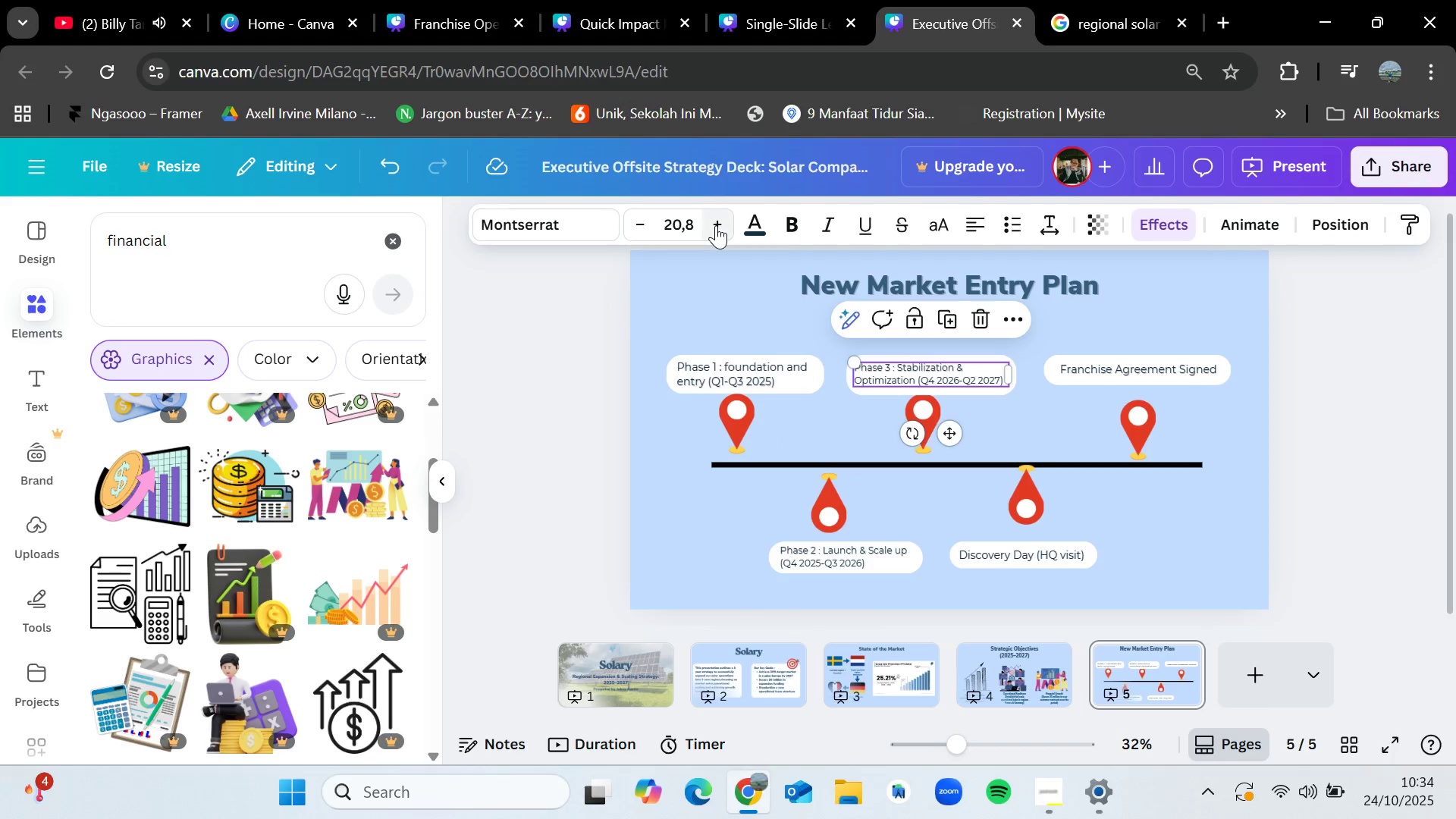 
left_click([716, 225])
 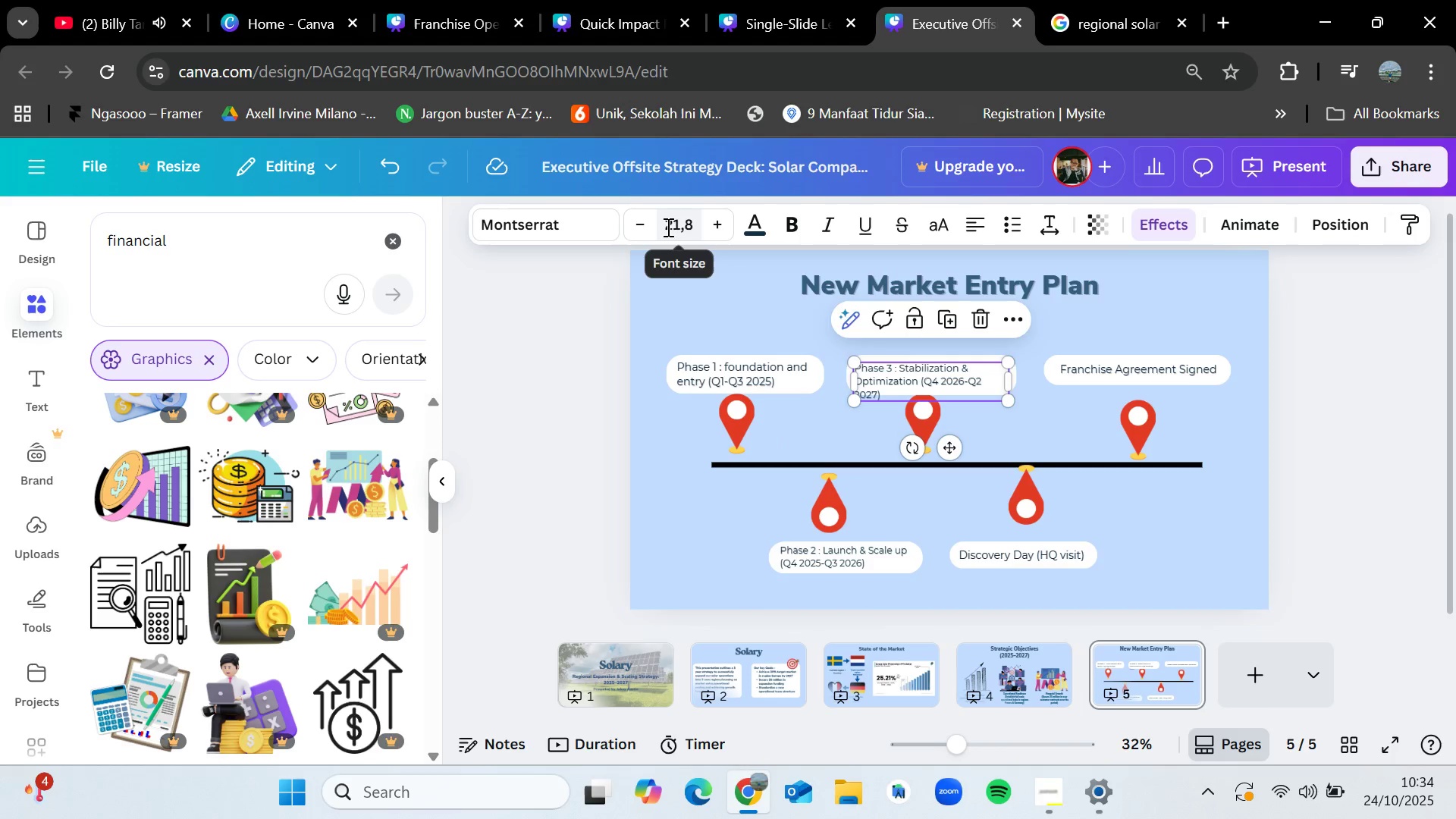 
left_click([657, 227])
 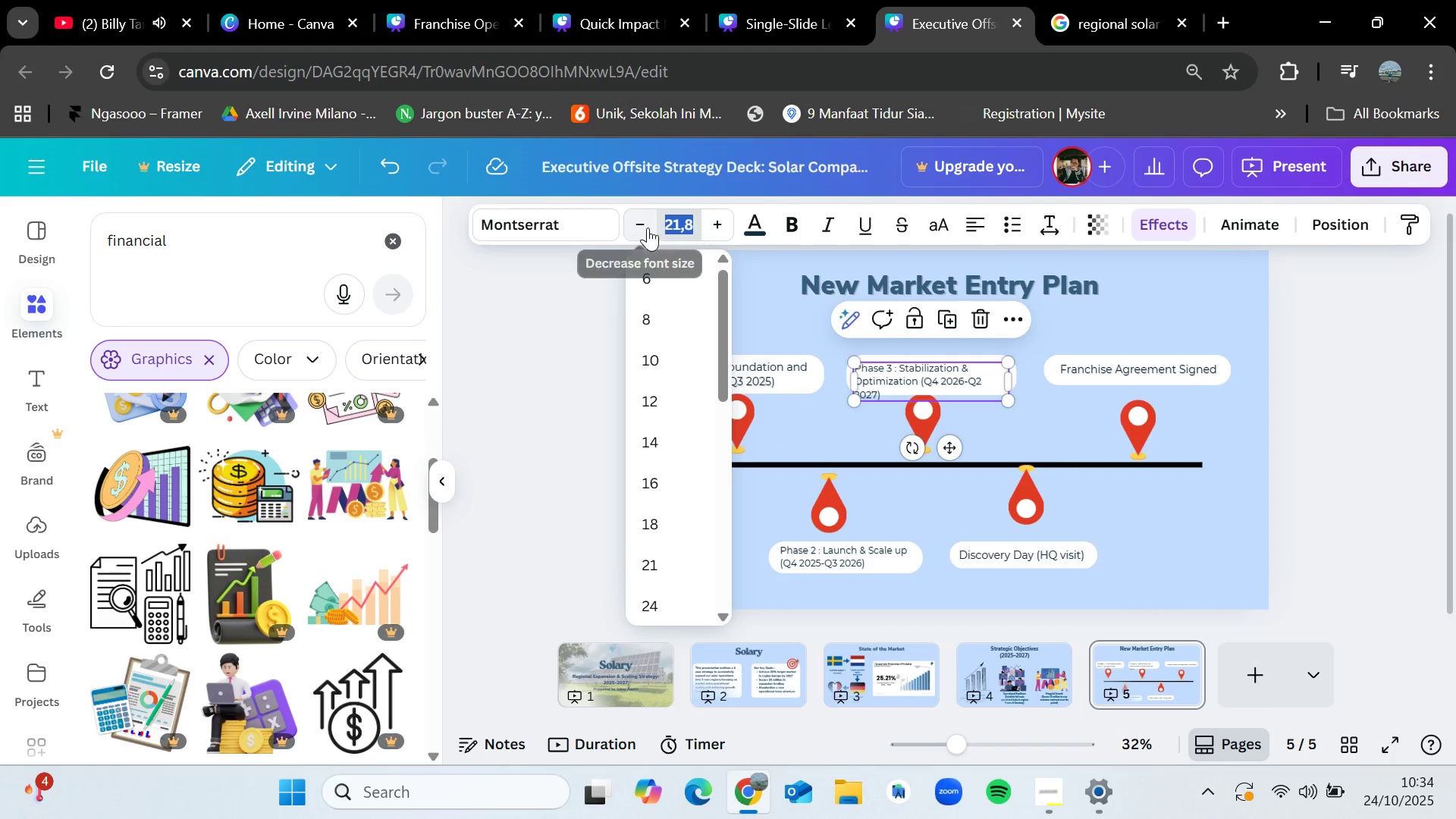 
left_click([648, 226])
 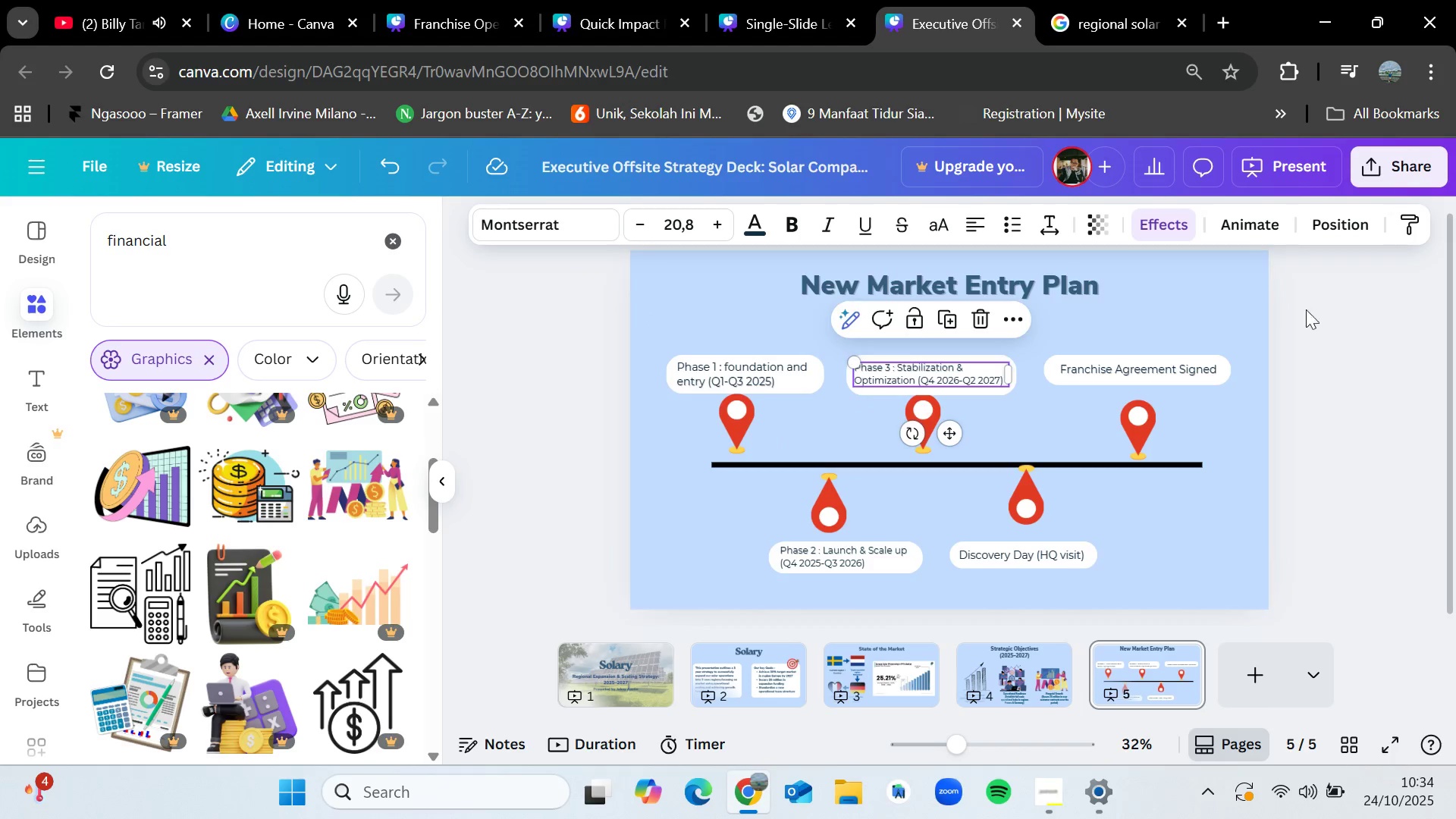 
left_click([1316, 314])
 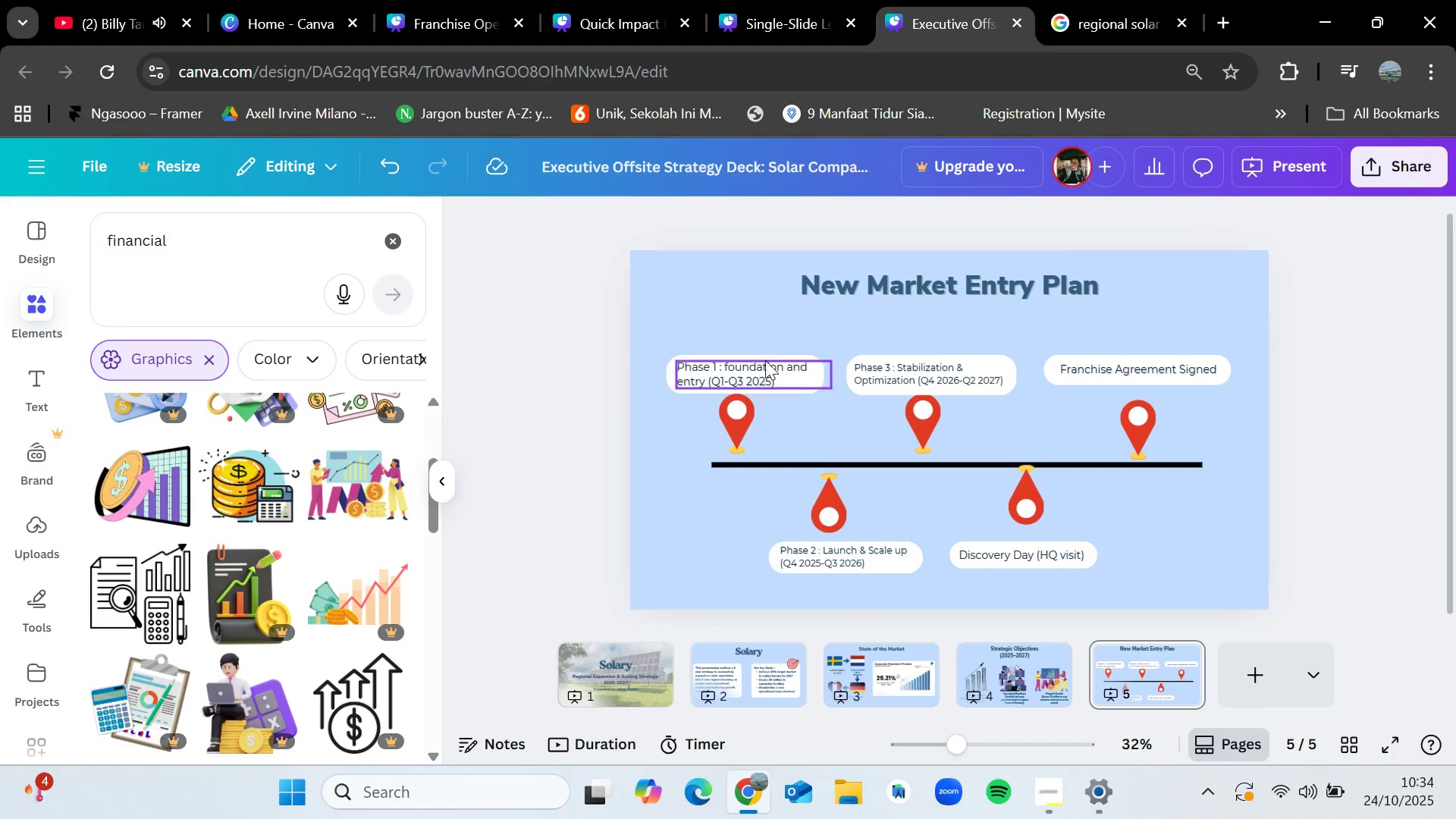 
left_click([764, 361])
 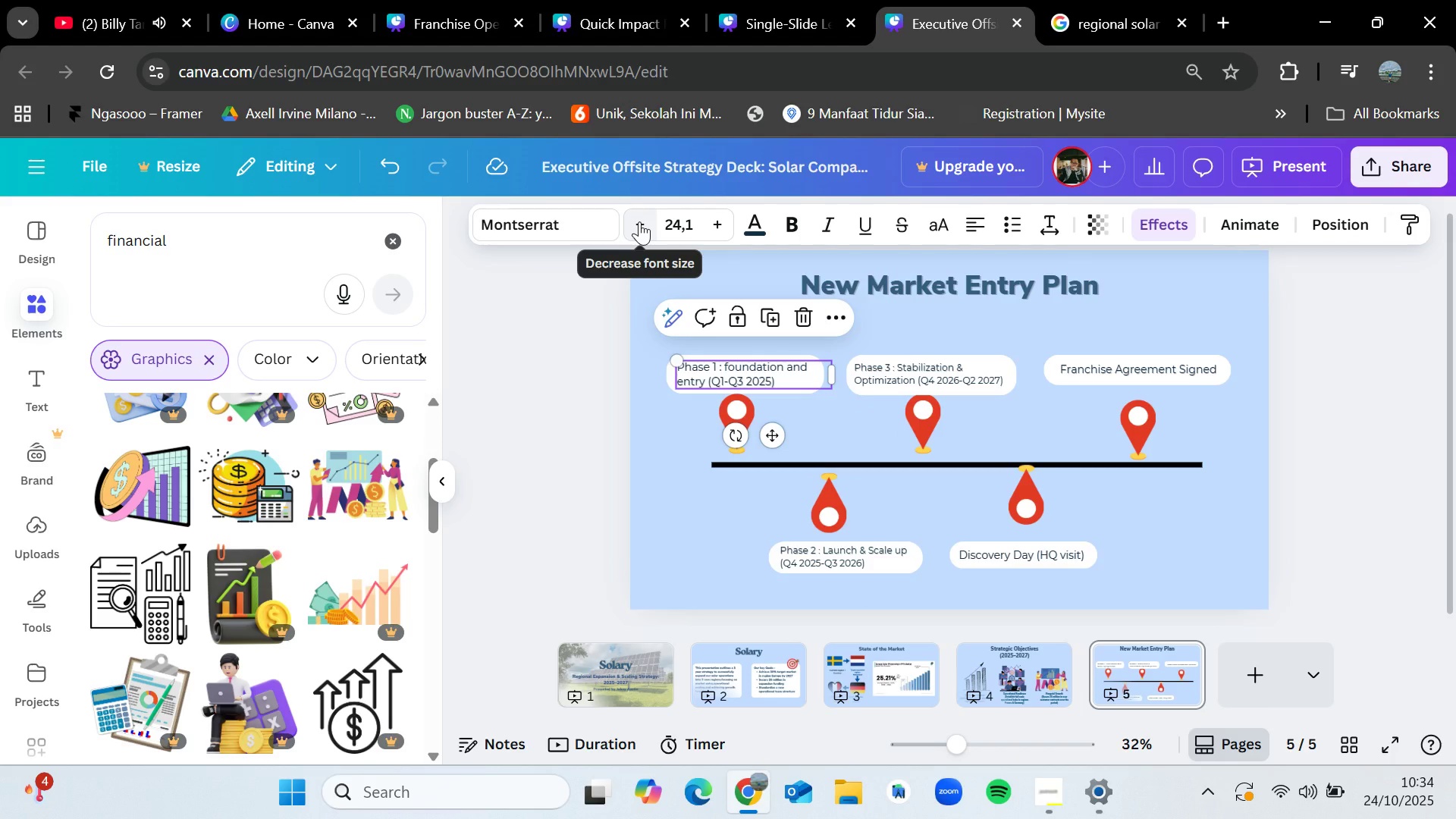 
left_click([639, 221])
 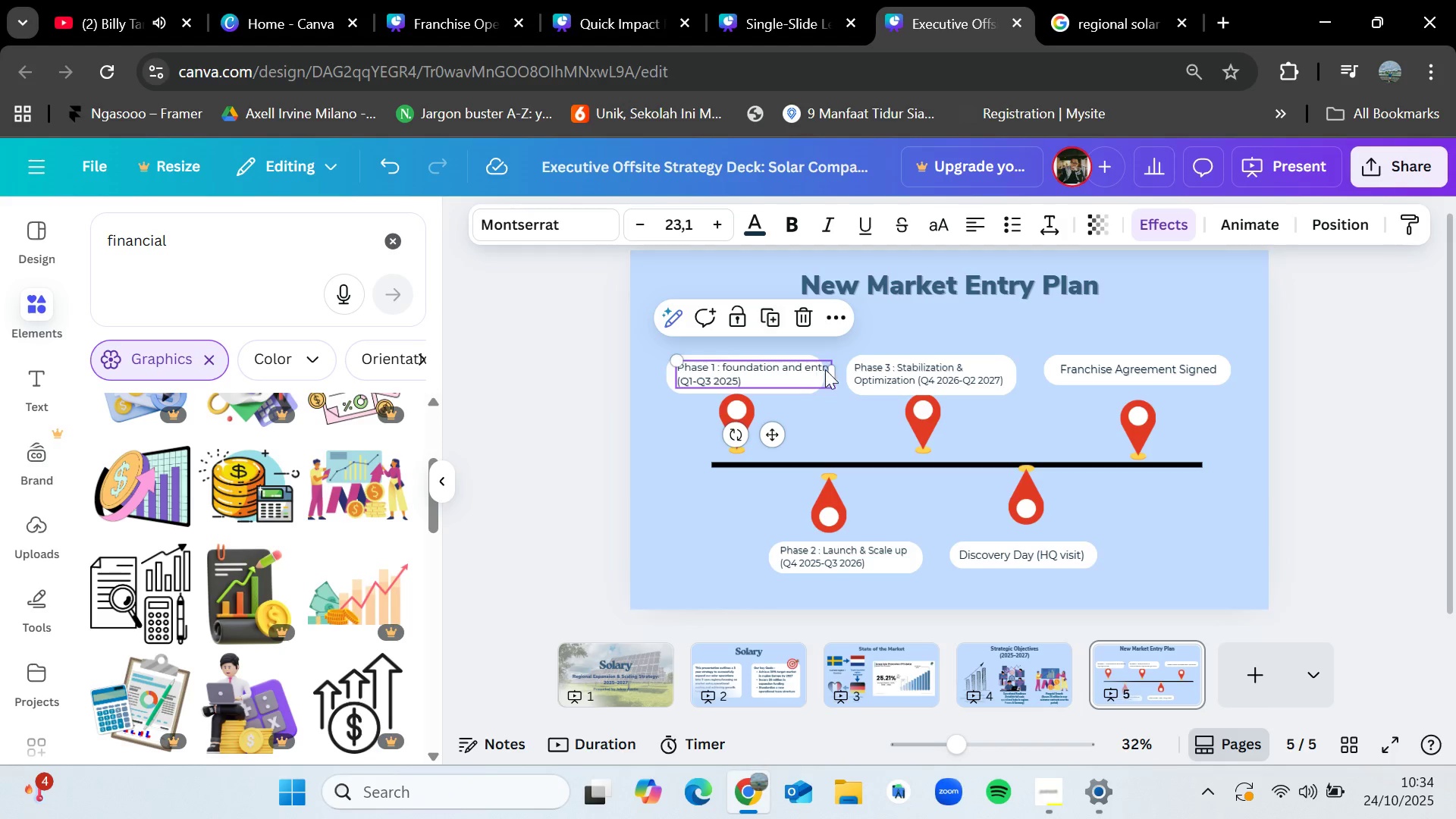 
left_click_drag(start_coordinate=[833, 373], to_coordinate=[816, 368])
 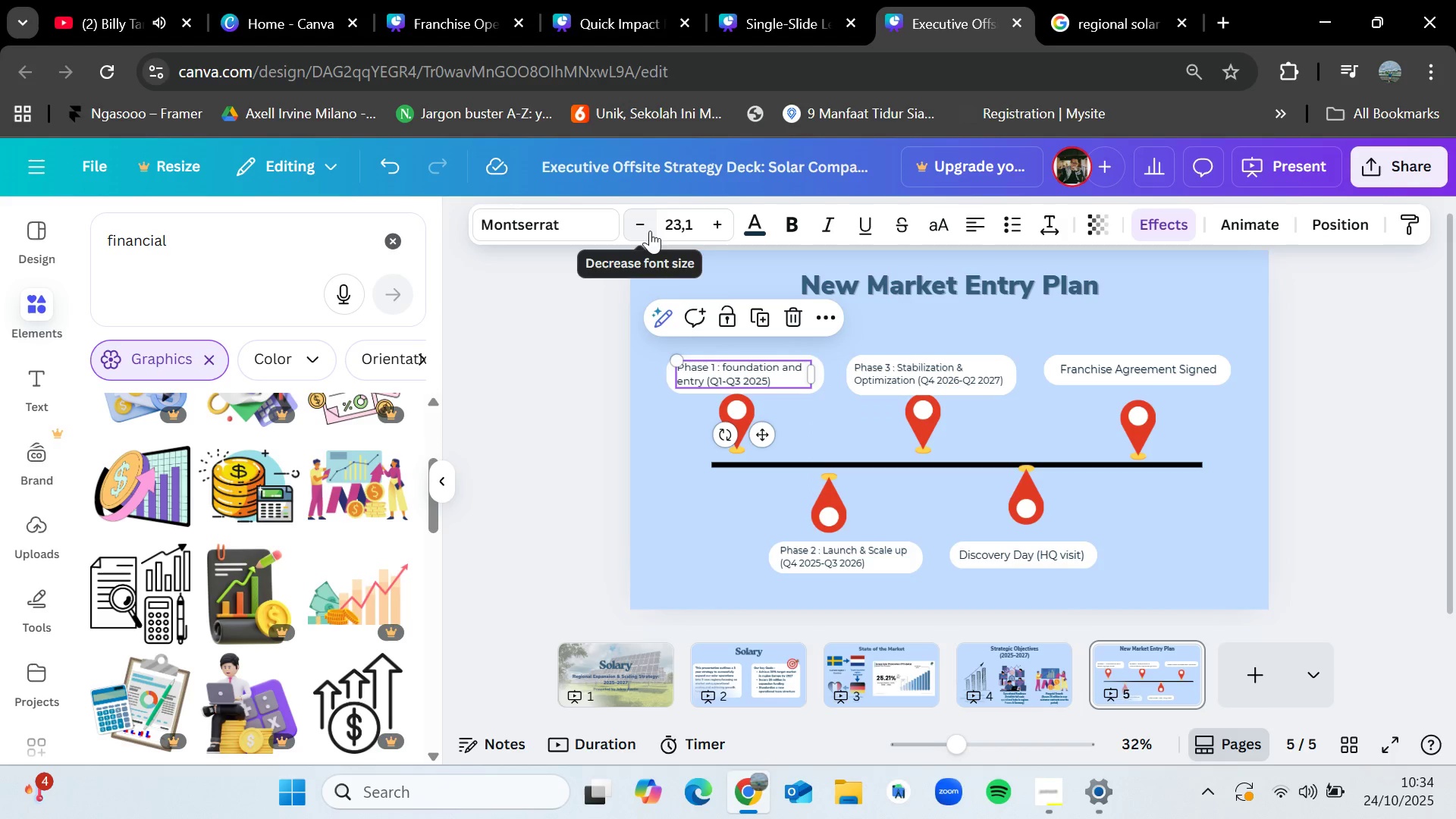 
left_click([723, 293])
 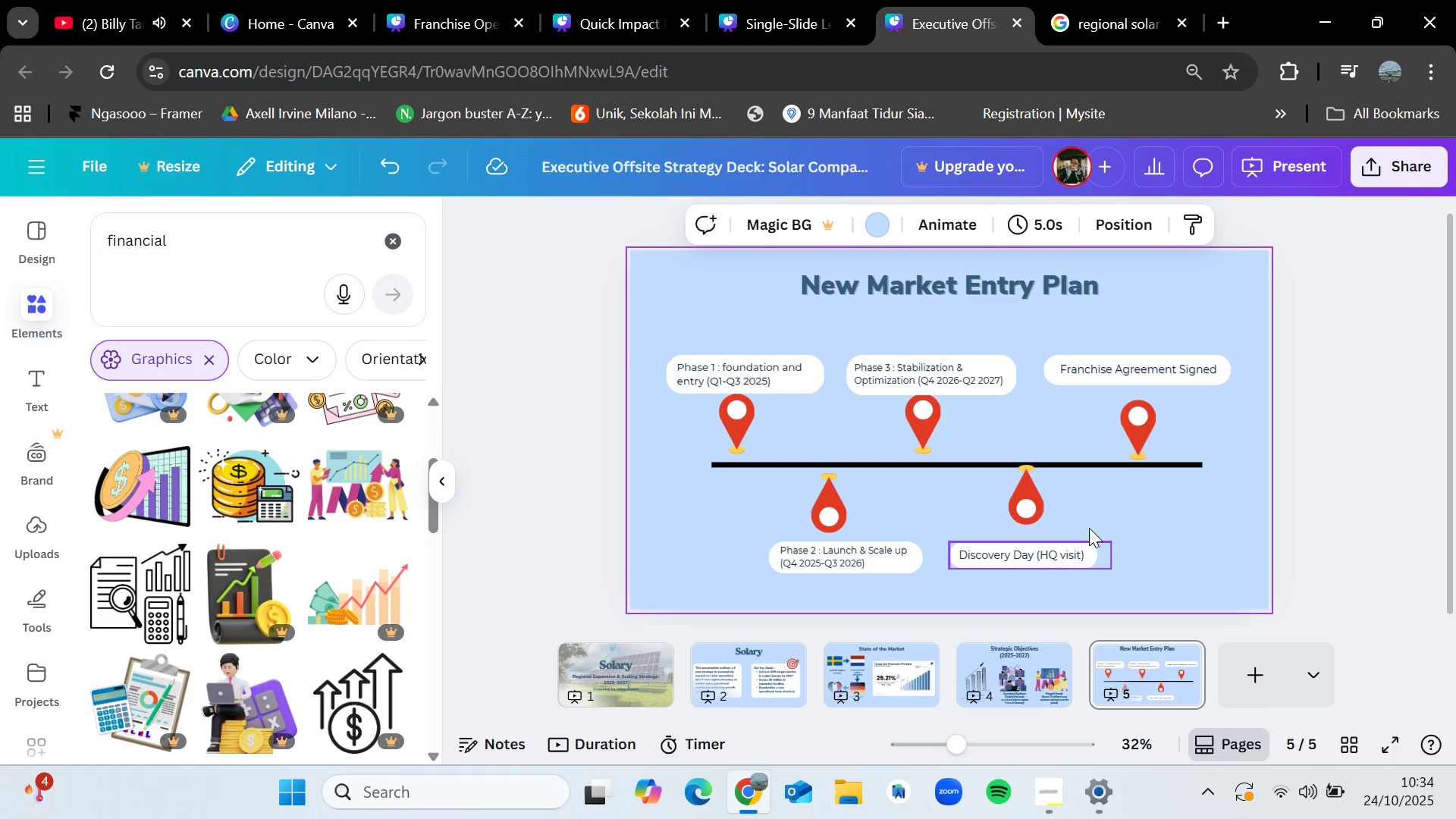 
left_click_drag(start_coordinate=[1089, 327], to_coordinate=[1219, 440])
 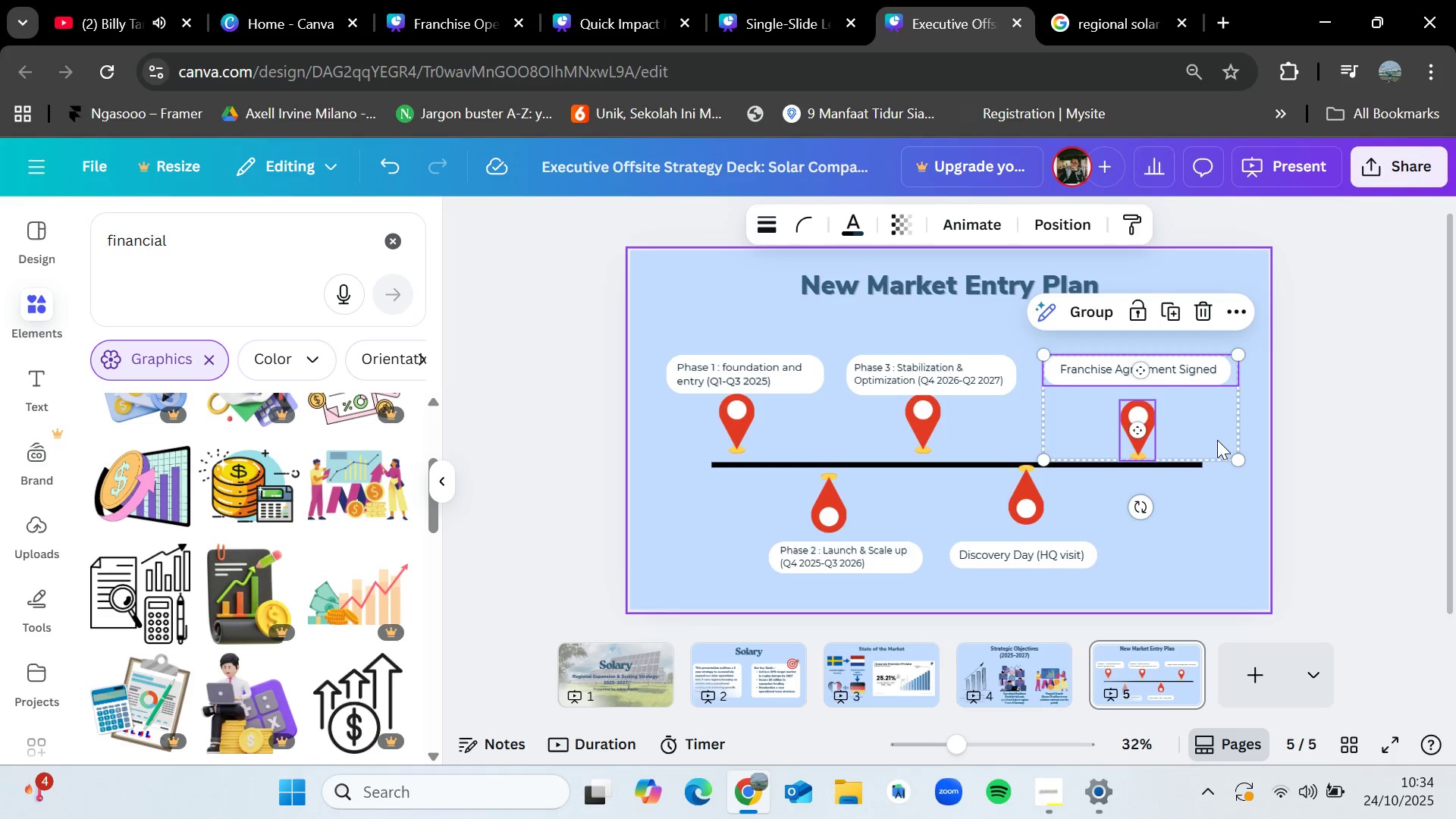 
key(Delete)
 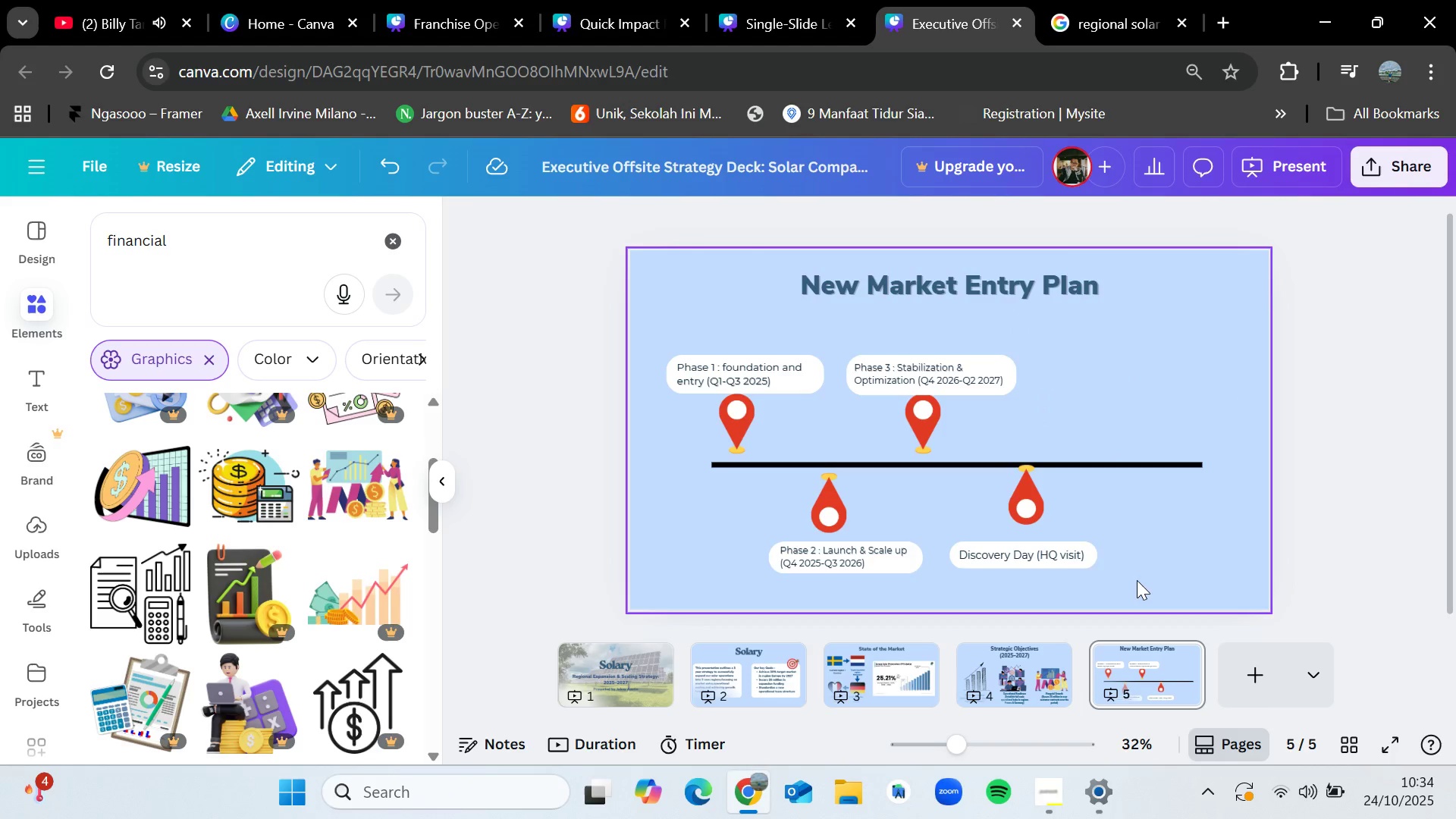 
left_click_drag(start_coordinate=[1131, 582], to_coordinate=[976, 479])
 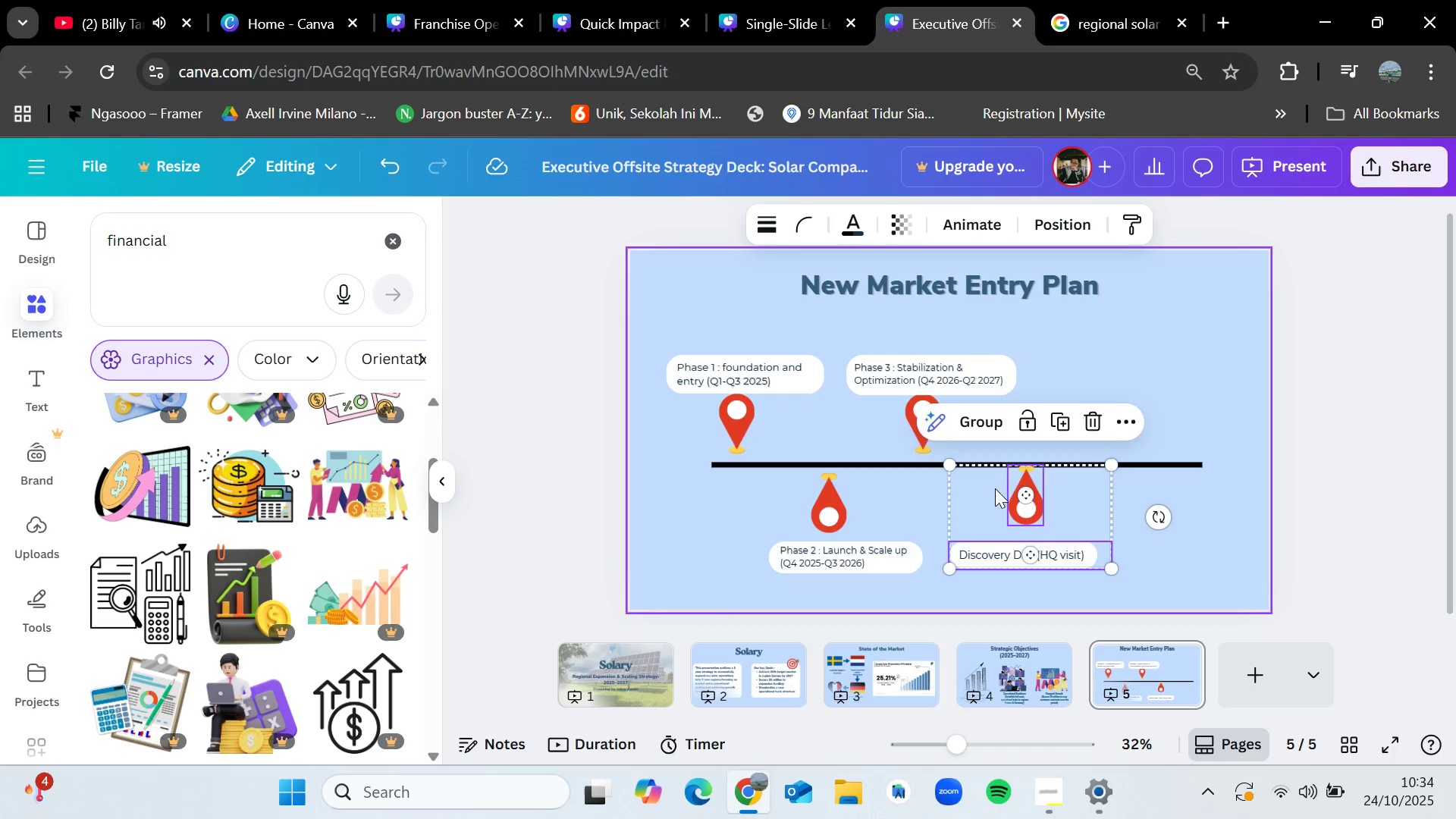 
left_click_drag(start_coordinate=[995, 488], to_coordinate=[1043, 491])
 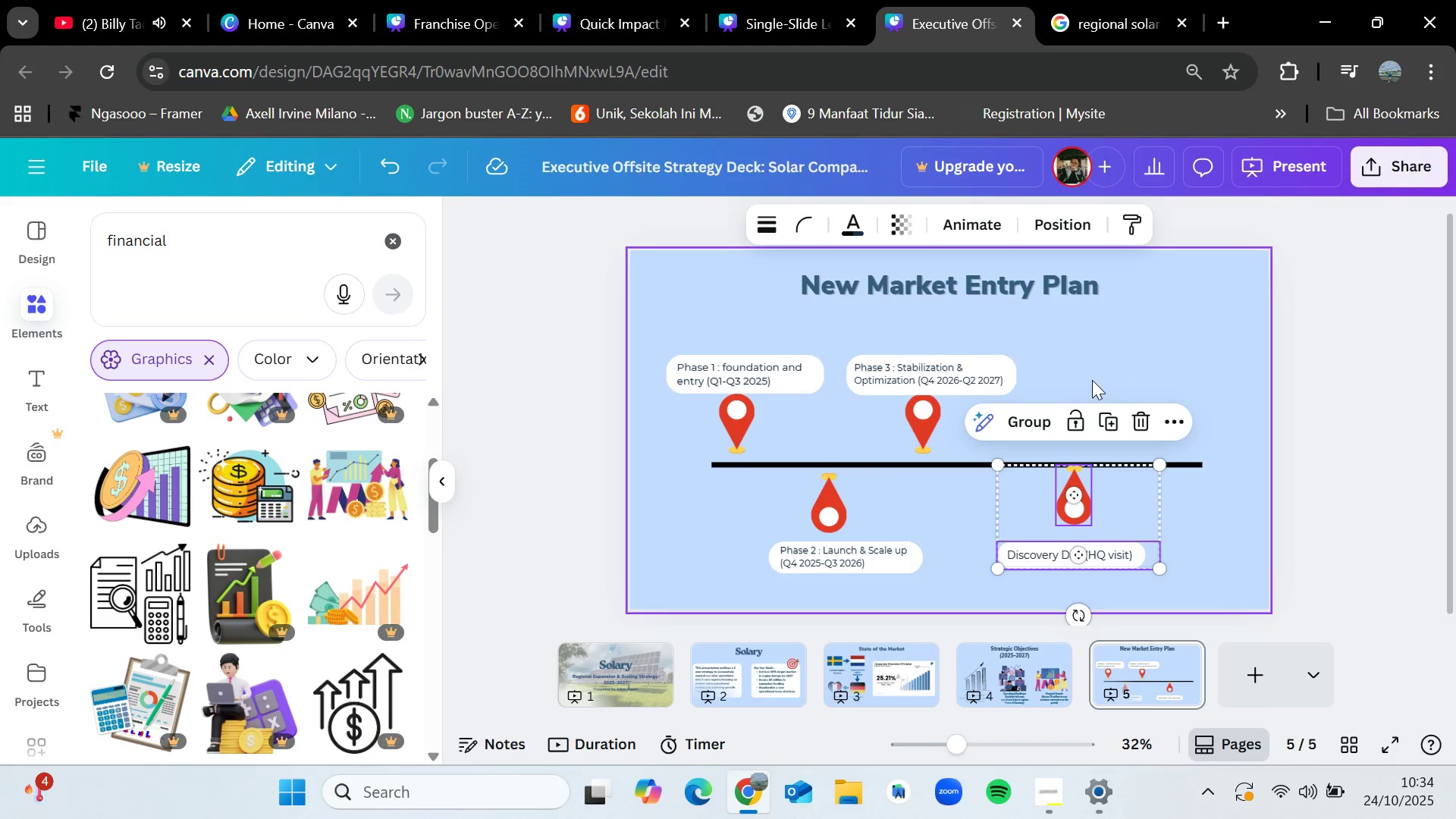 
left_click([1092, 380])
 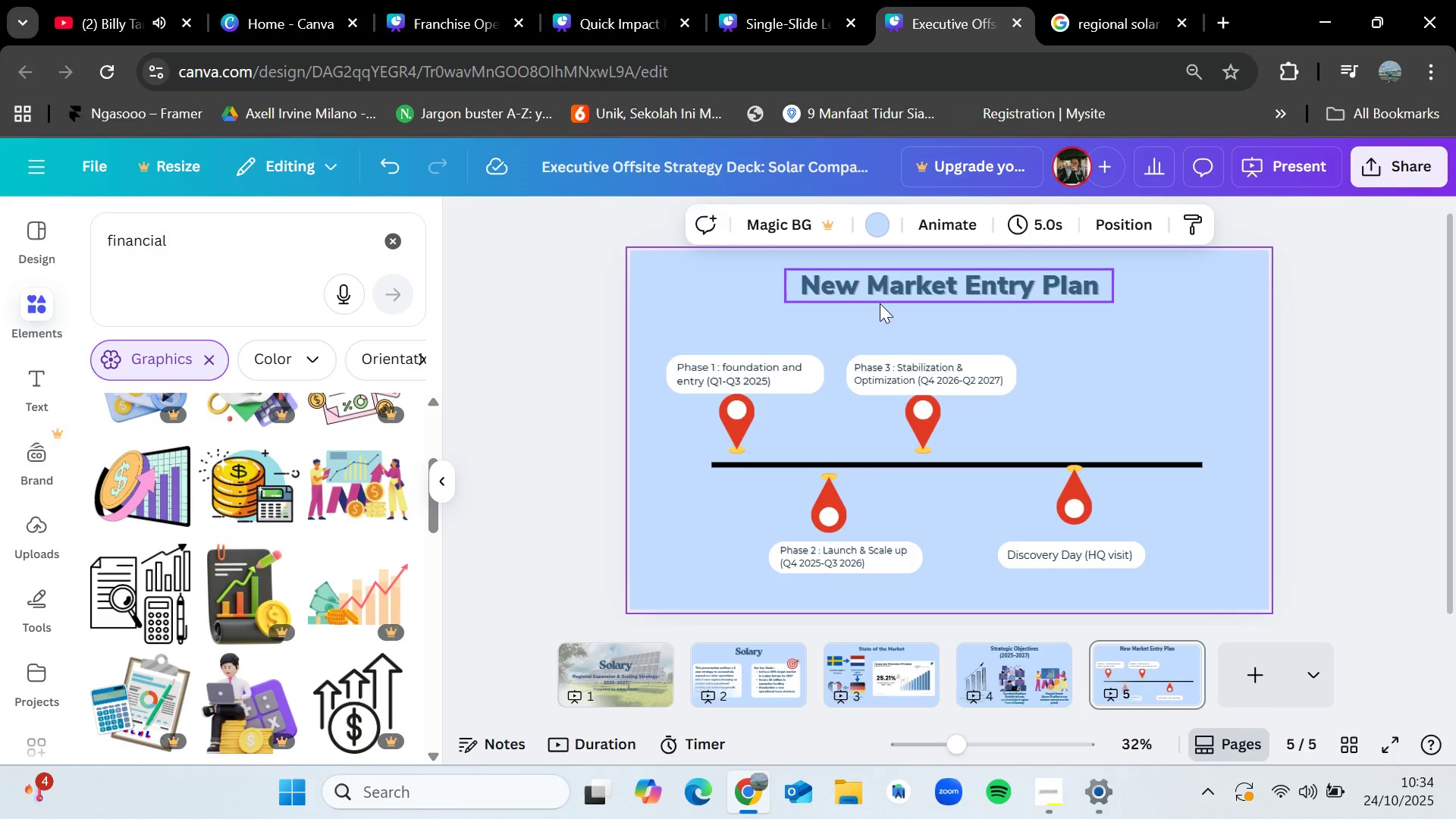 
left_click_drag(start_coordinate=[879, 303], to_coordinate=[959, 441])
 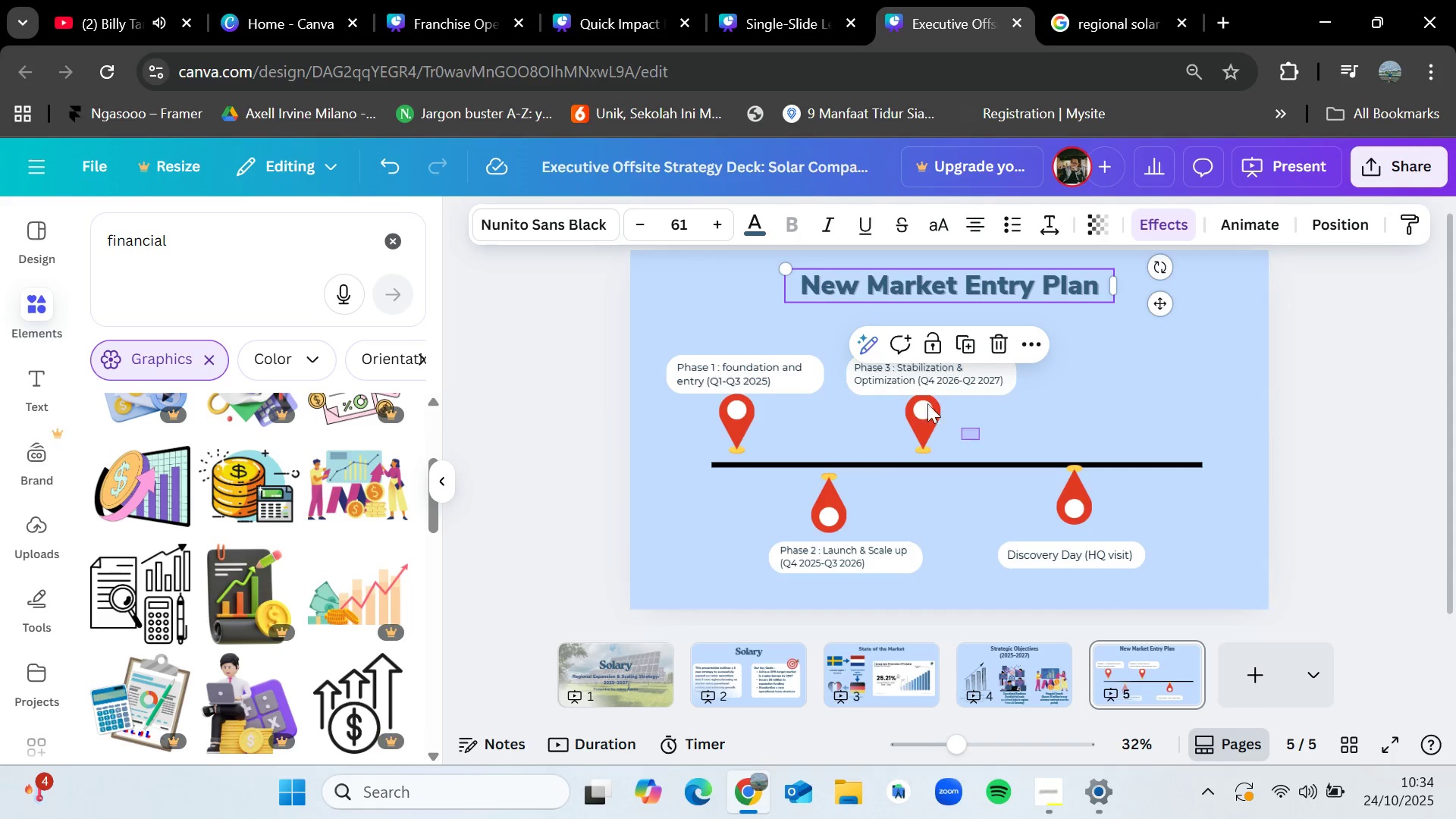 
left_click_drag(start_coordinate=[980, 441], to_coordinate=[880, 367])
 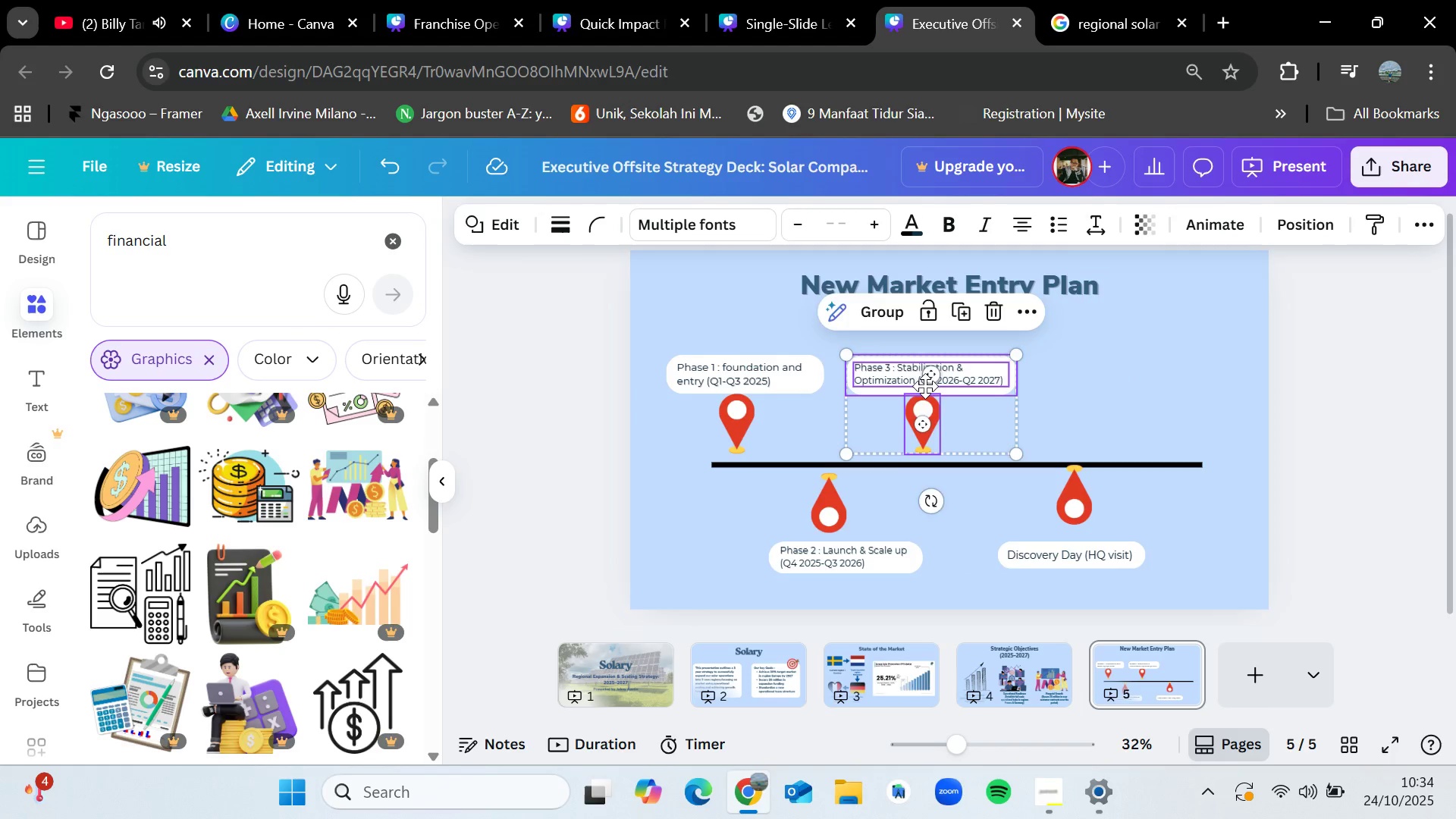 
left_click_drag(start_coordinate=[918, 384], to_coordinate=[934, 391])
 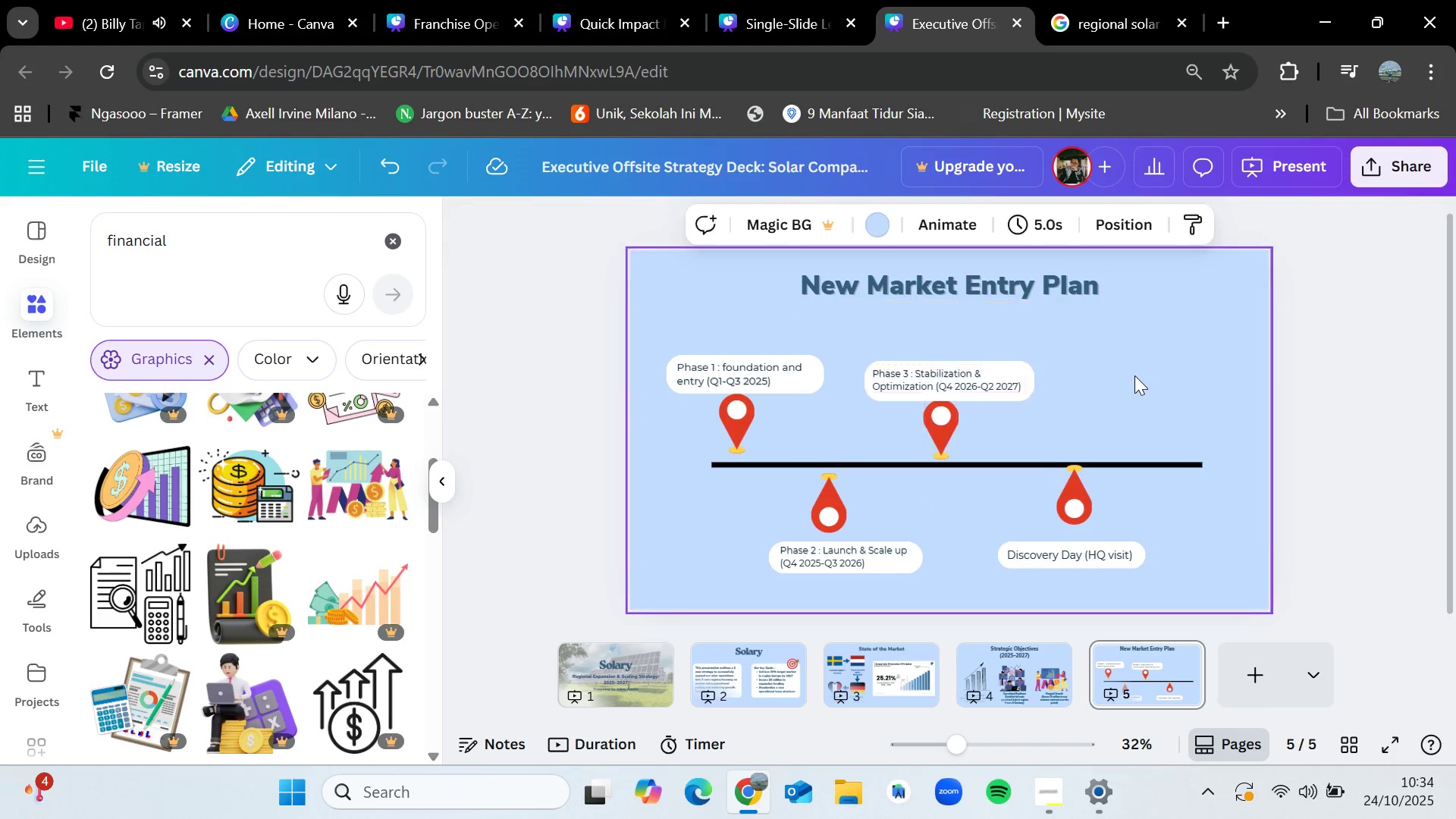 
left_click([1134, 375])
 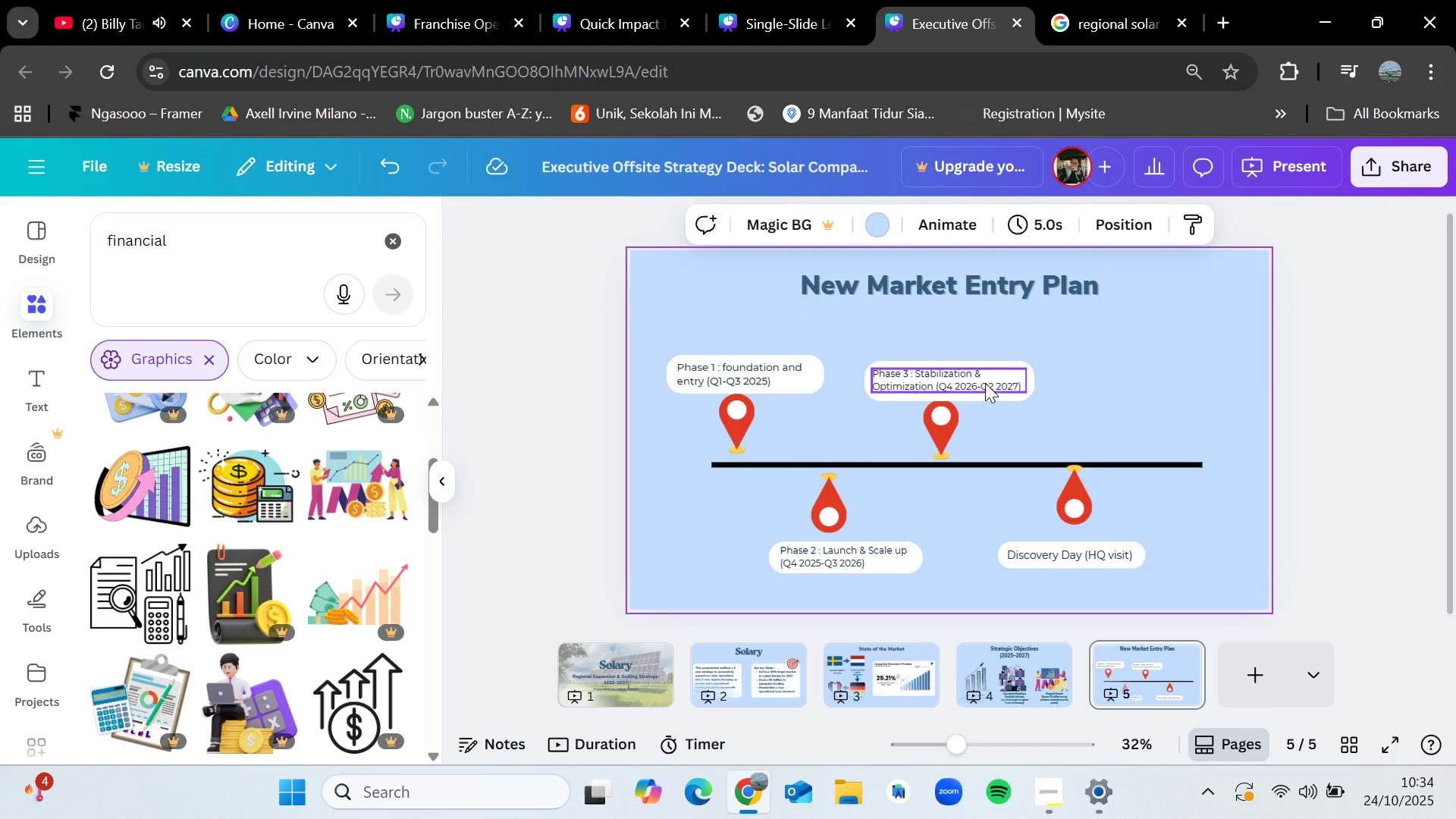 
mouse_move([1007, 374])
 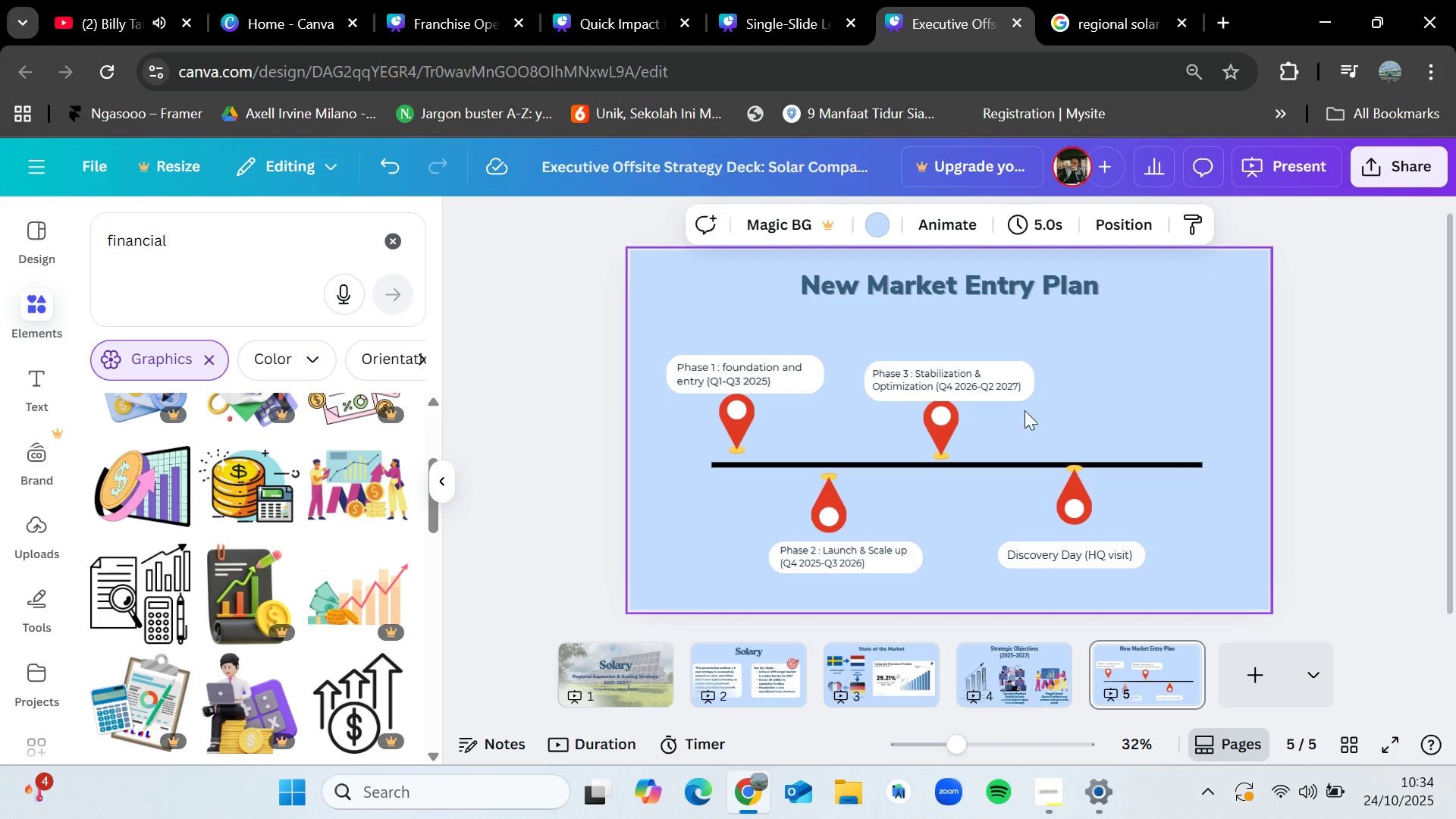 
left_click_drag(start_coordinate=[1029, 417], to_coordinate=[987, 371])
 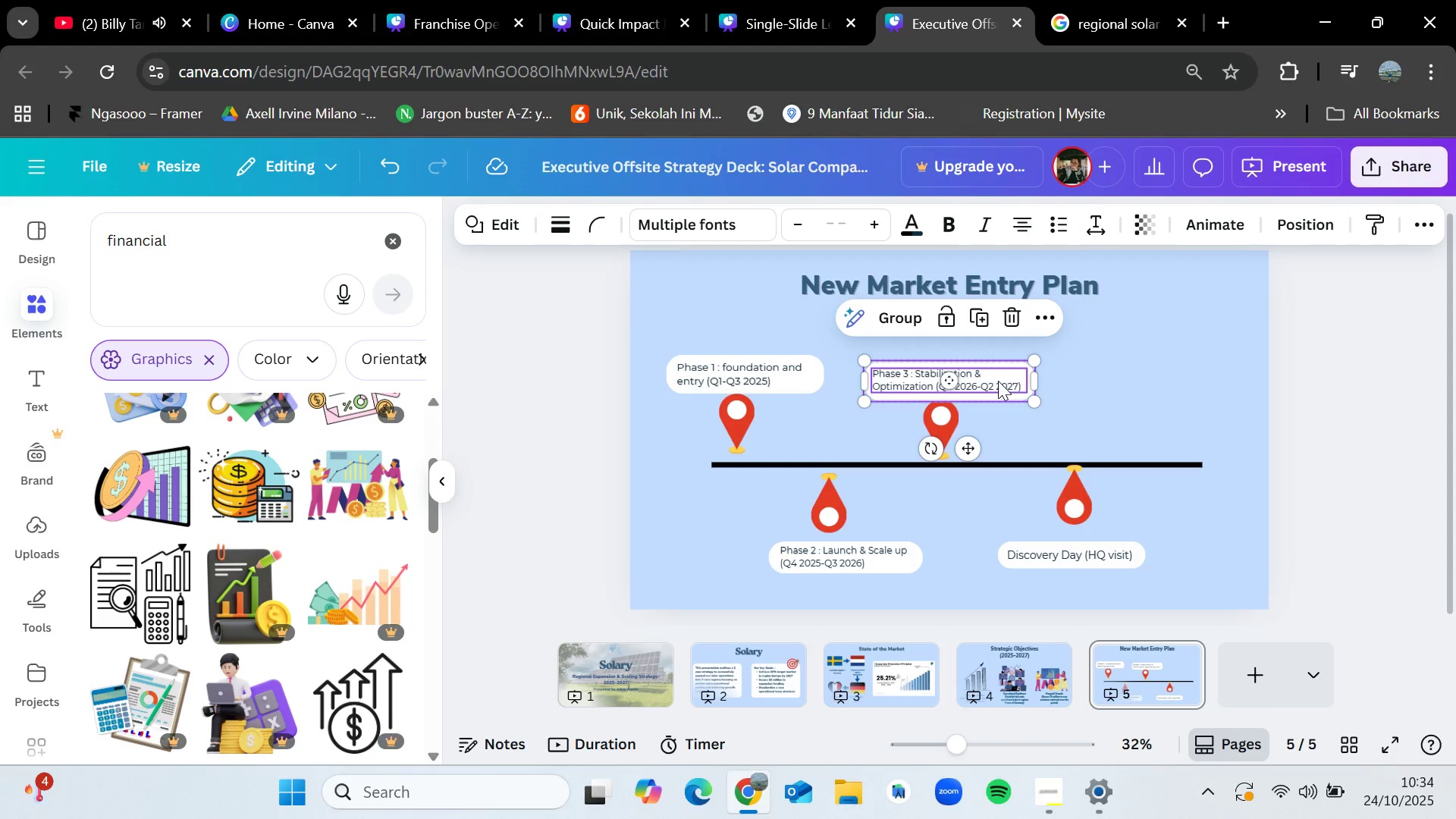 
left_click_drag(start_coordinate=[998, 381], to_coordinate=[998, 375])
 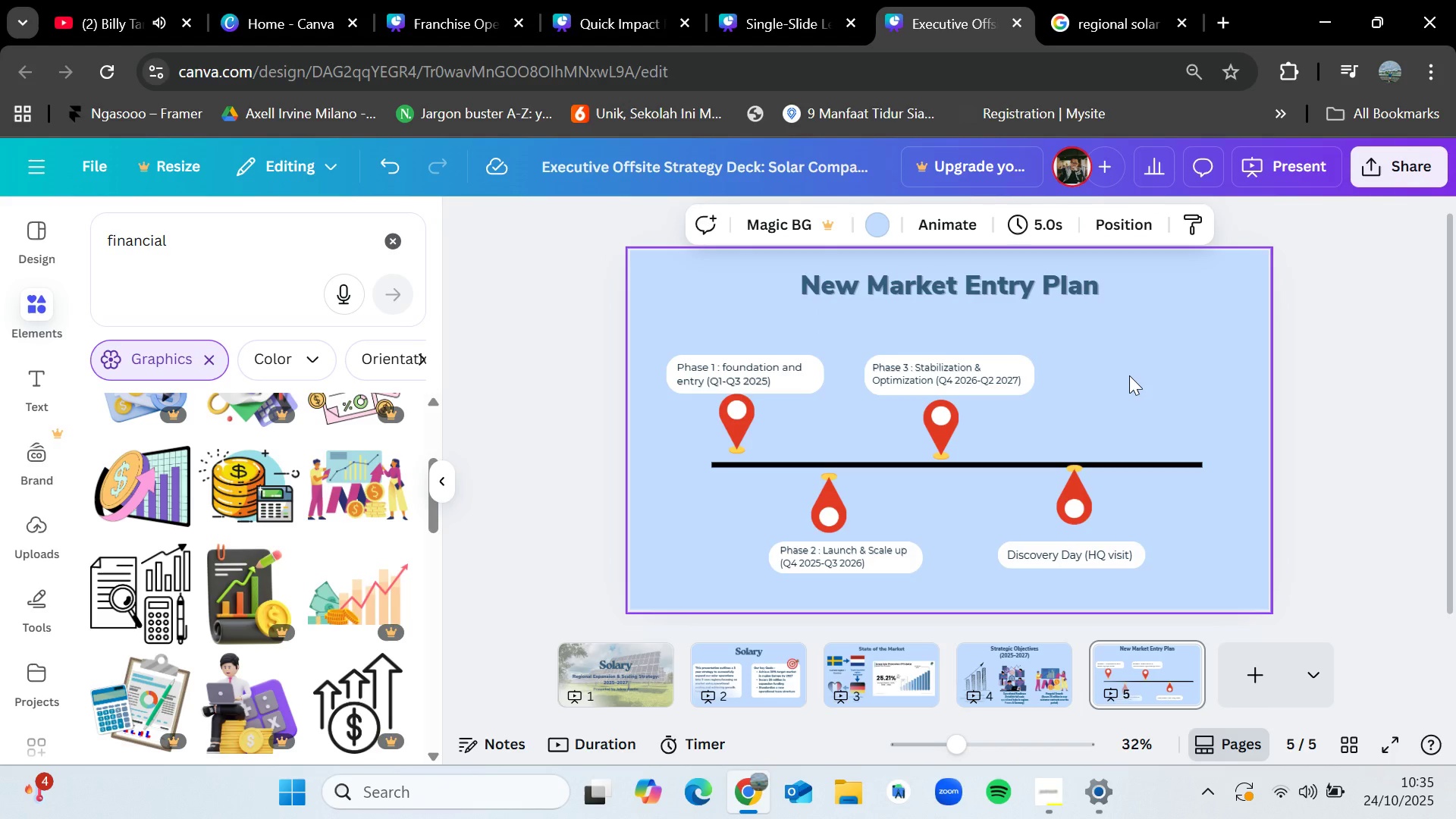 
wait(7.91)
 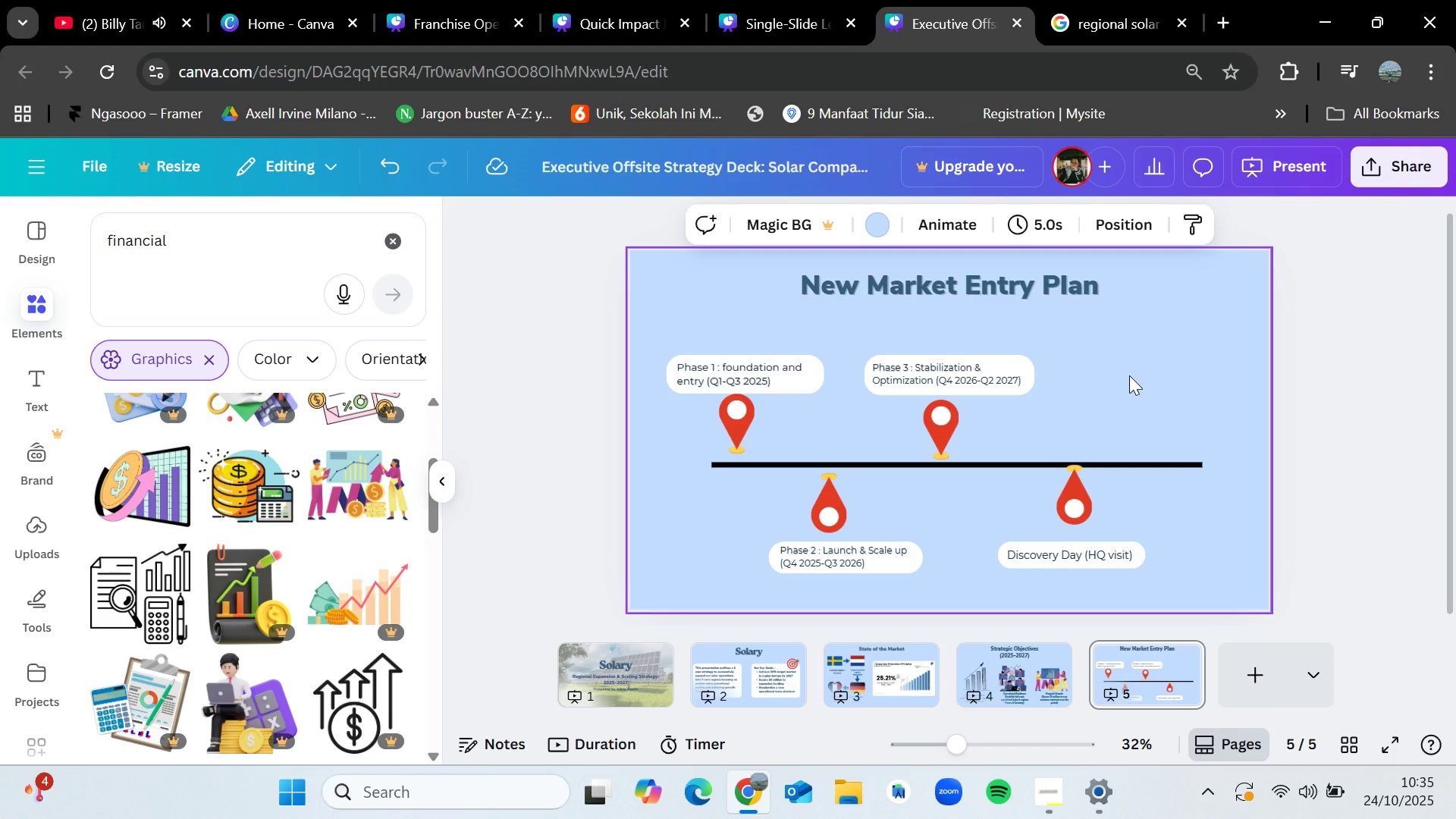 
double_click([1107, 557])
 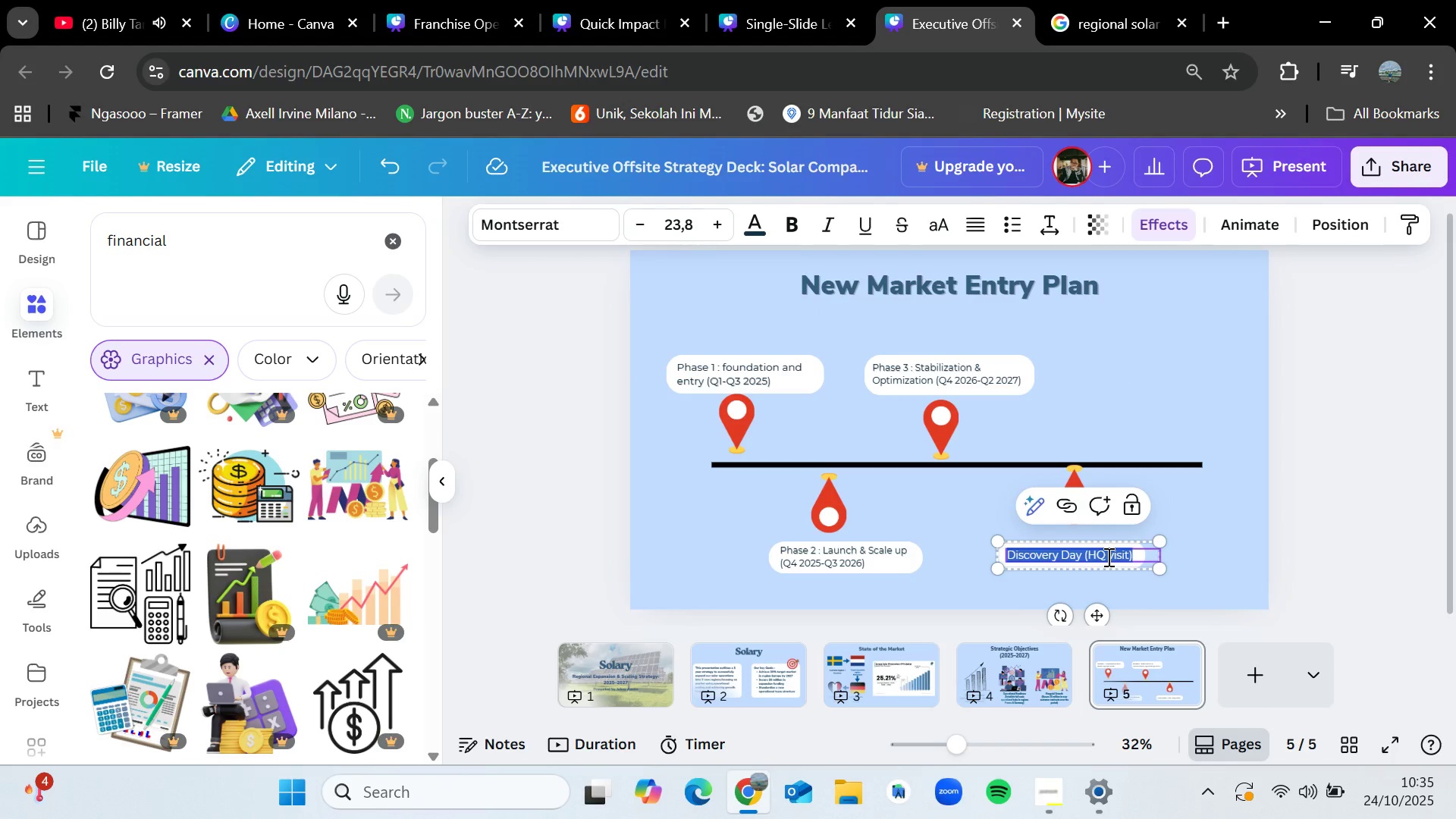 
key(Backspace)
type(Phase 4 : f)
key(Backspace)
type(Full maturity)
 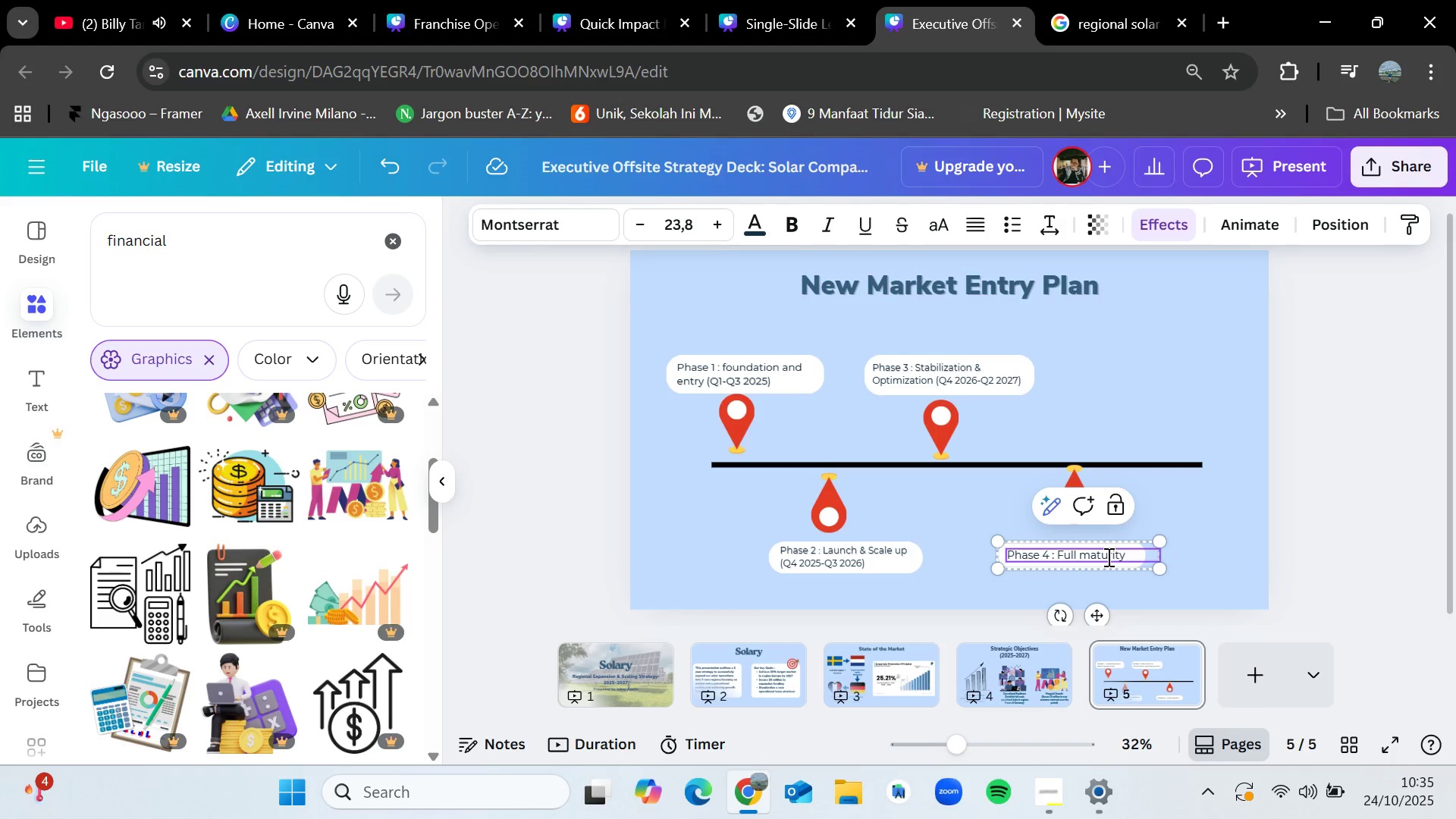 
wait(5.16)
 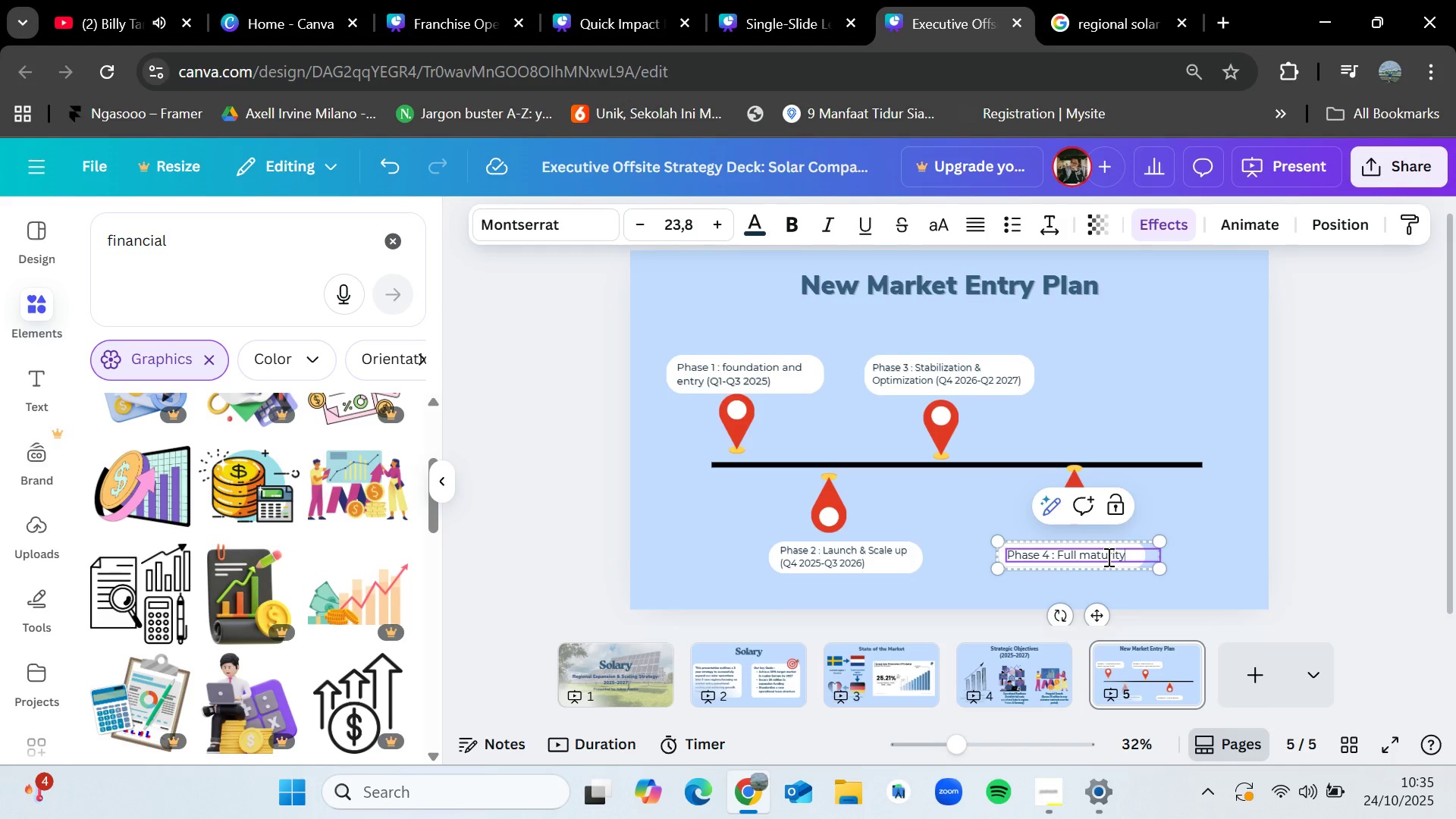 
key(Enter)
 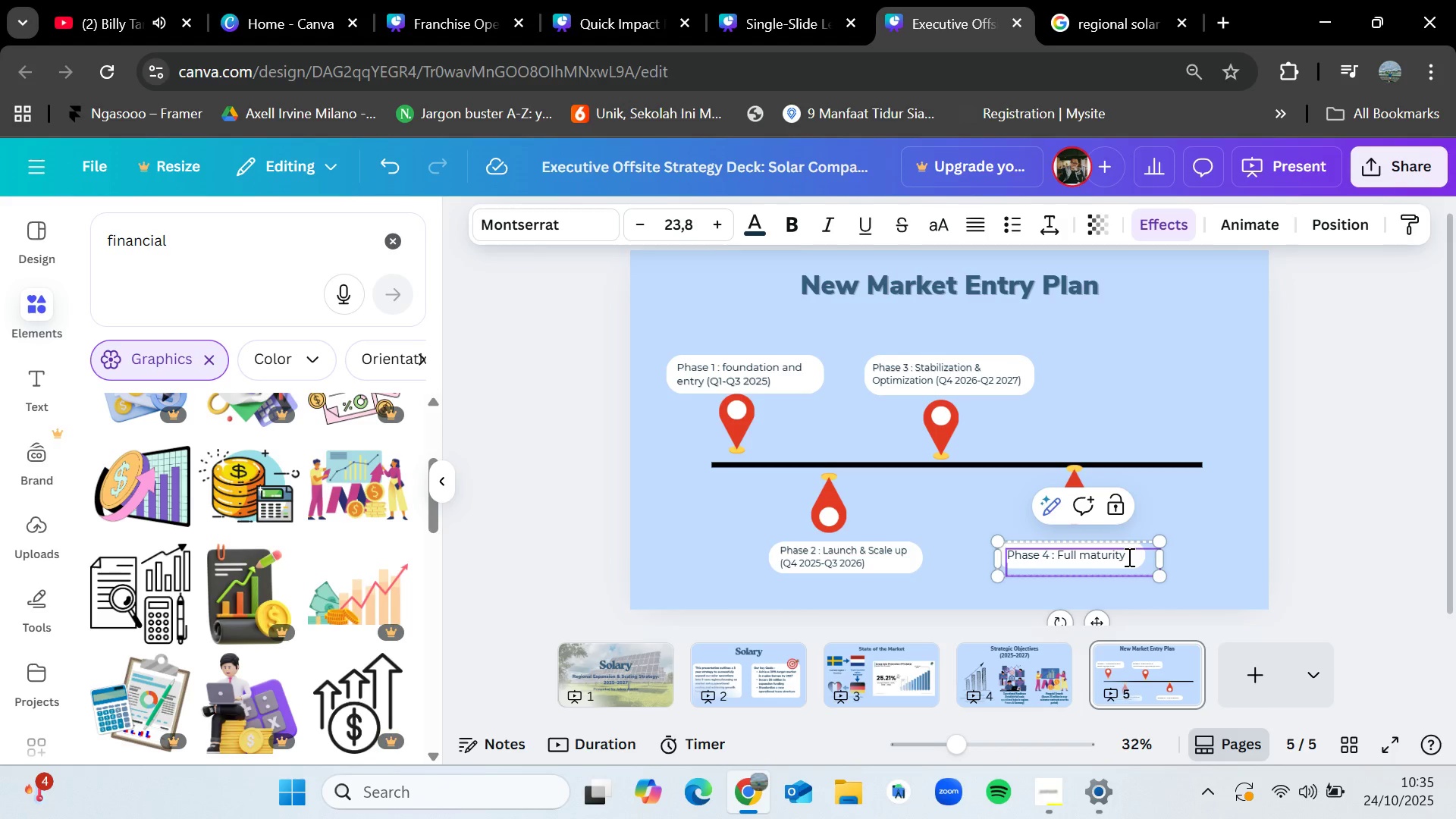 
type((Q3-Q4 2027))
 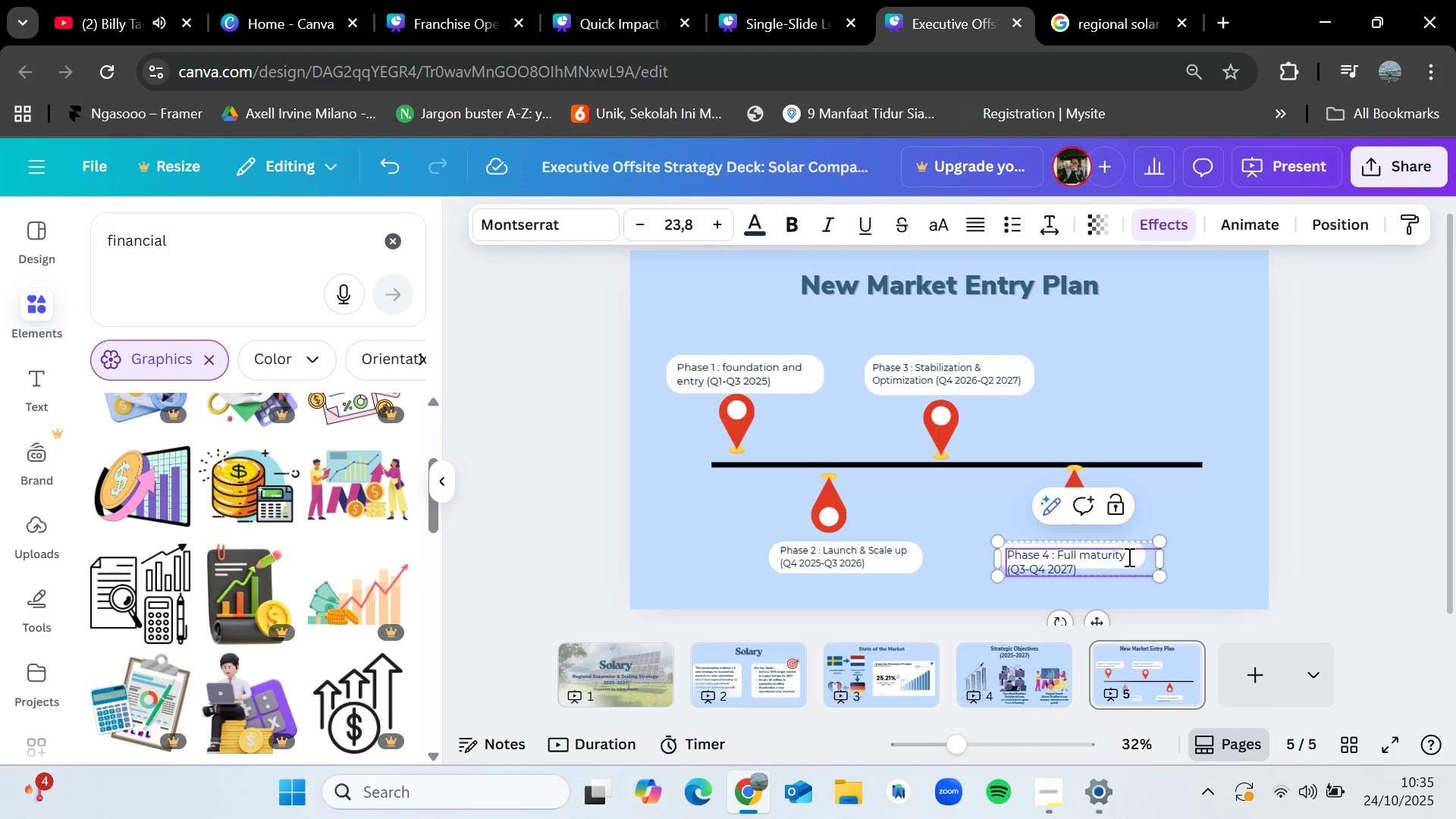 
left_click([1175, 548])
 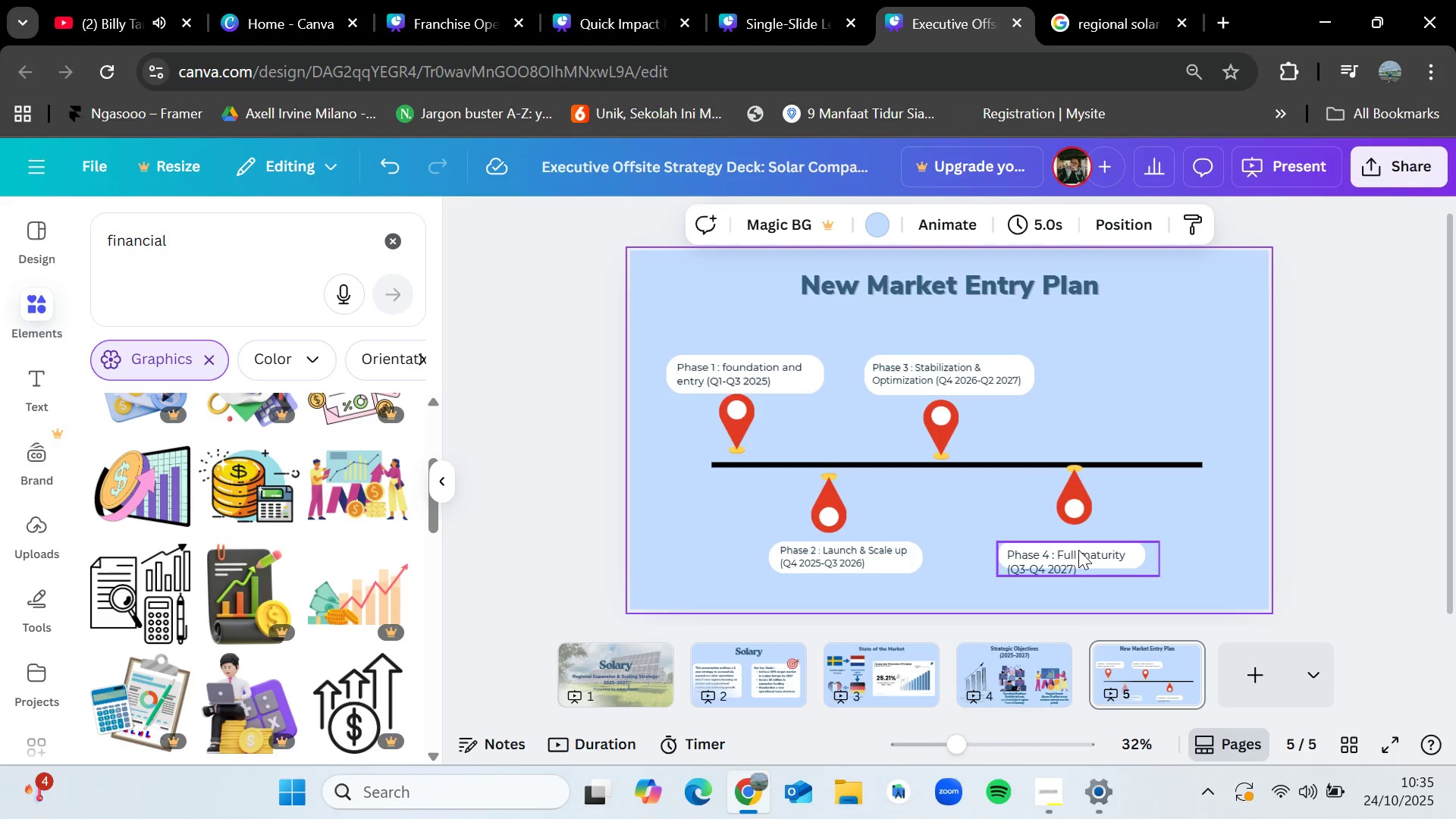 
left_click([1078, 550])
 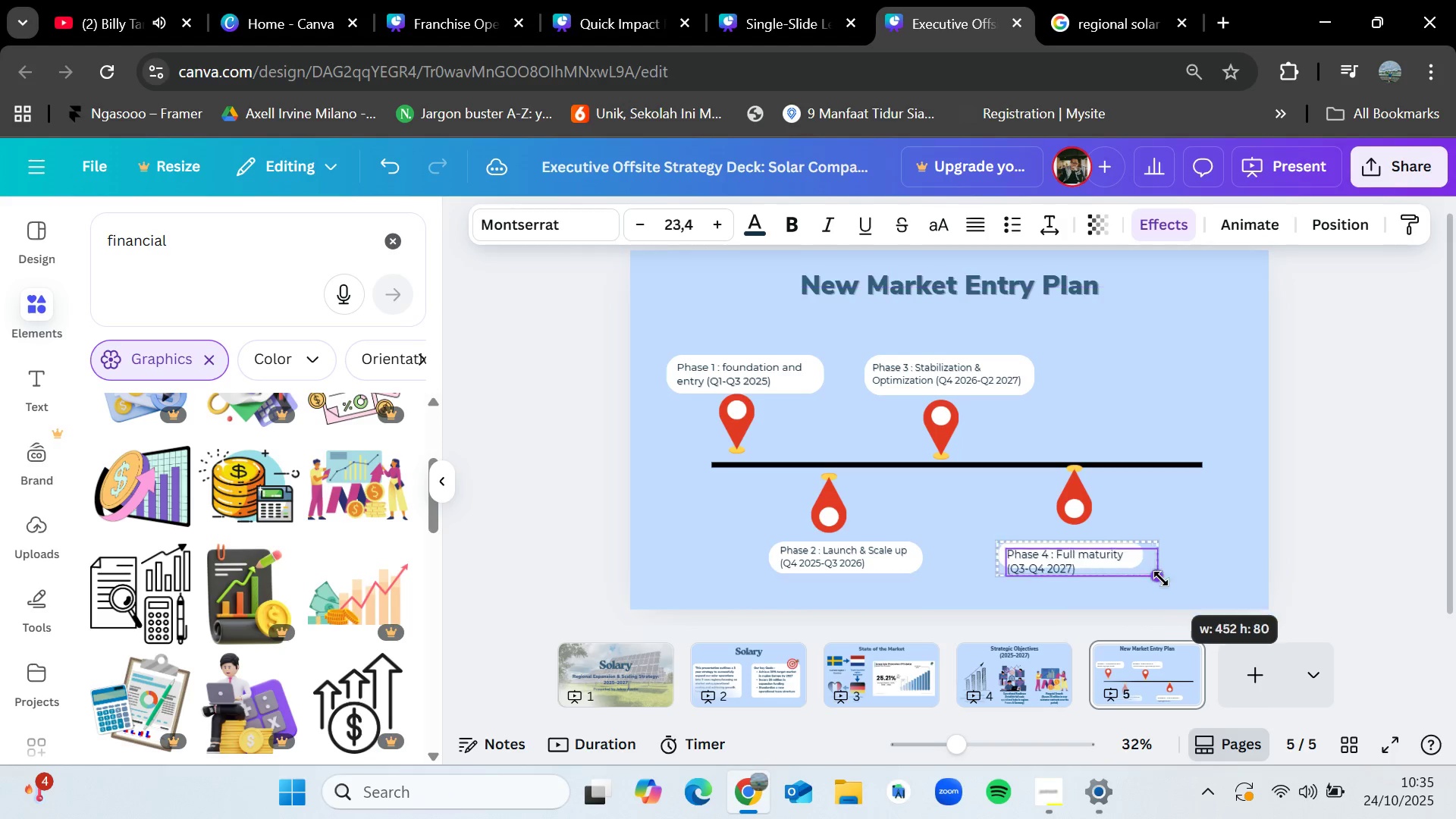 
double_click([1097, 560])
 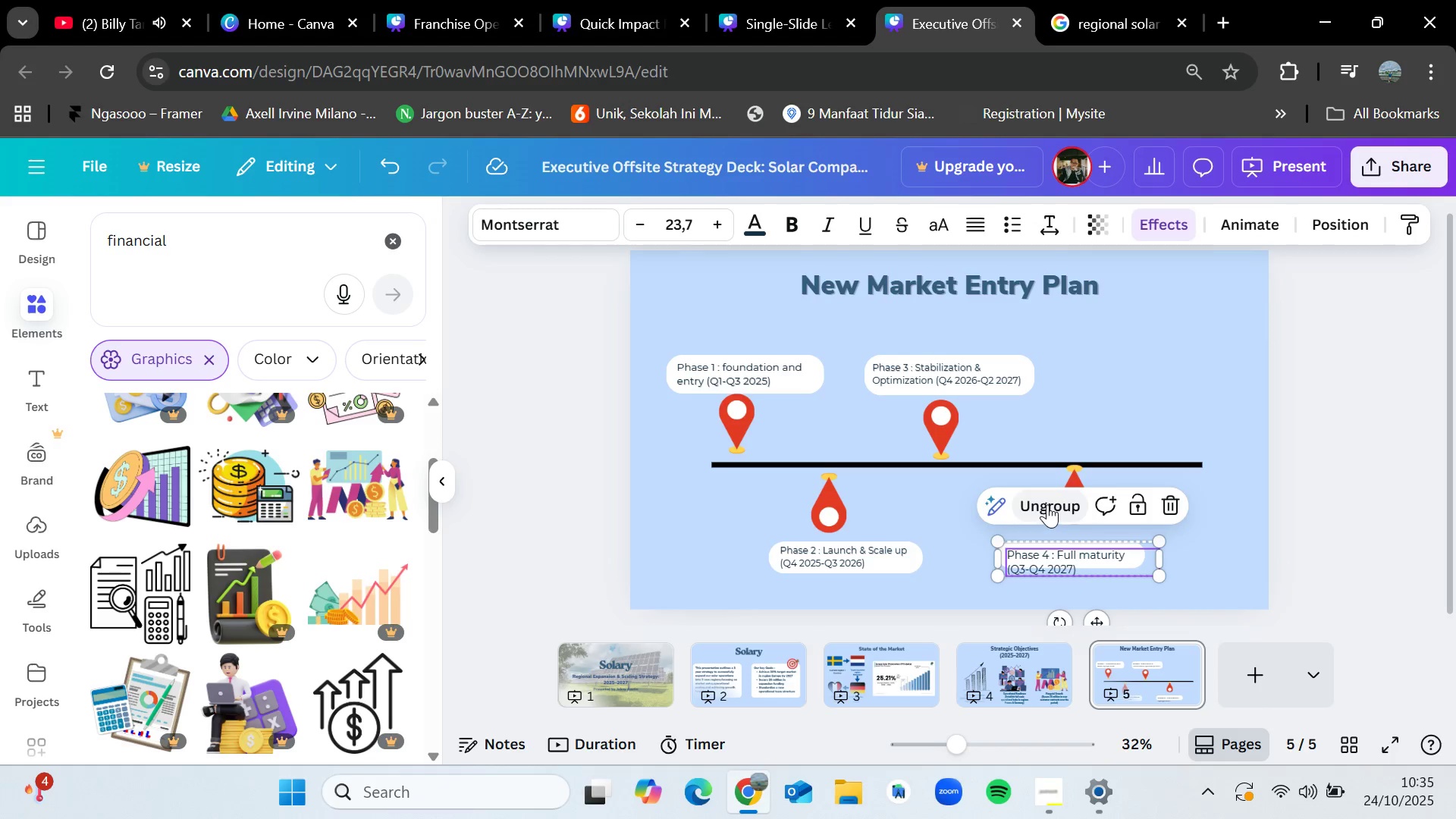 
triple_click([1047, 504])
 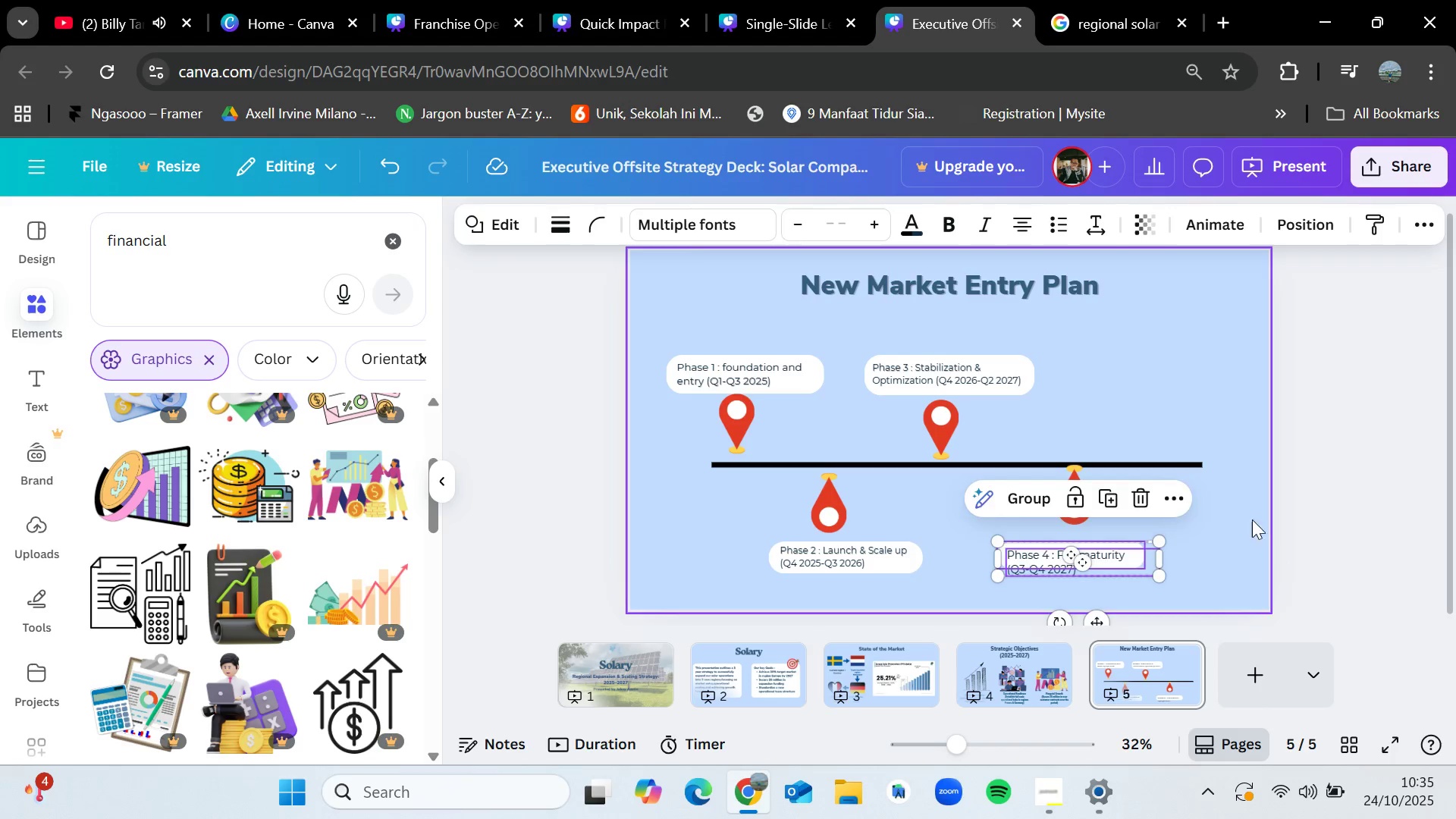 
triple_click([1252, 519])
 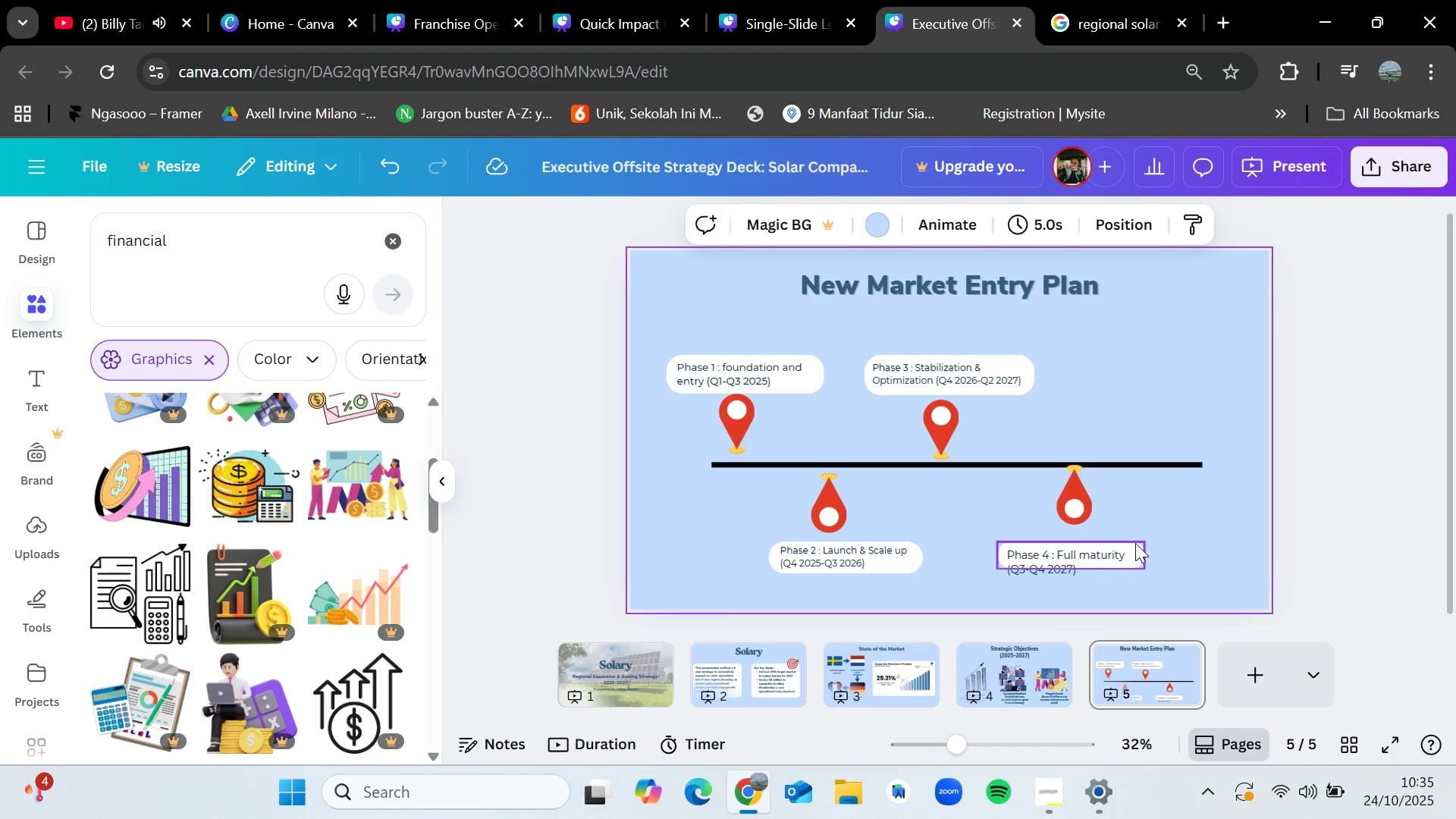 
left_click([1135, 543])
 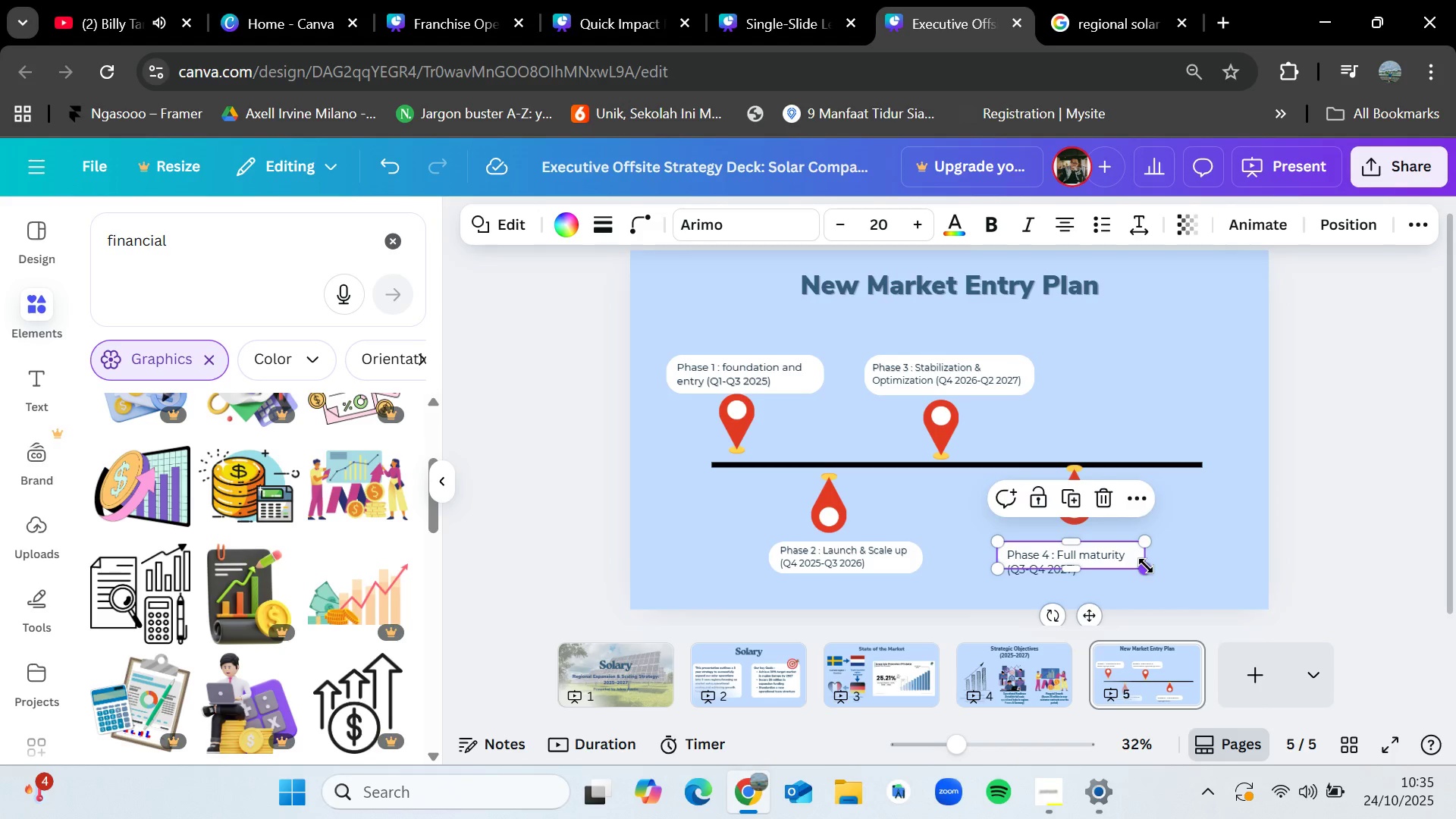 
left_click_drag(start_coordinate=[1146, 566], to_coordinate=[1139, 579])
 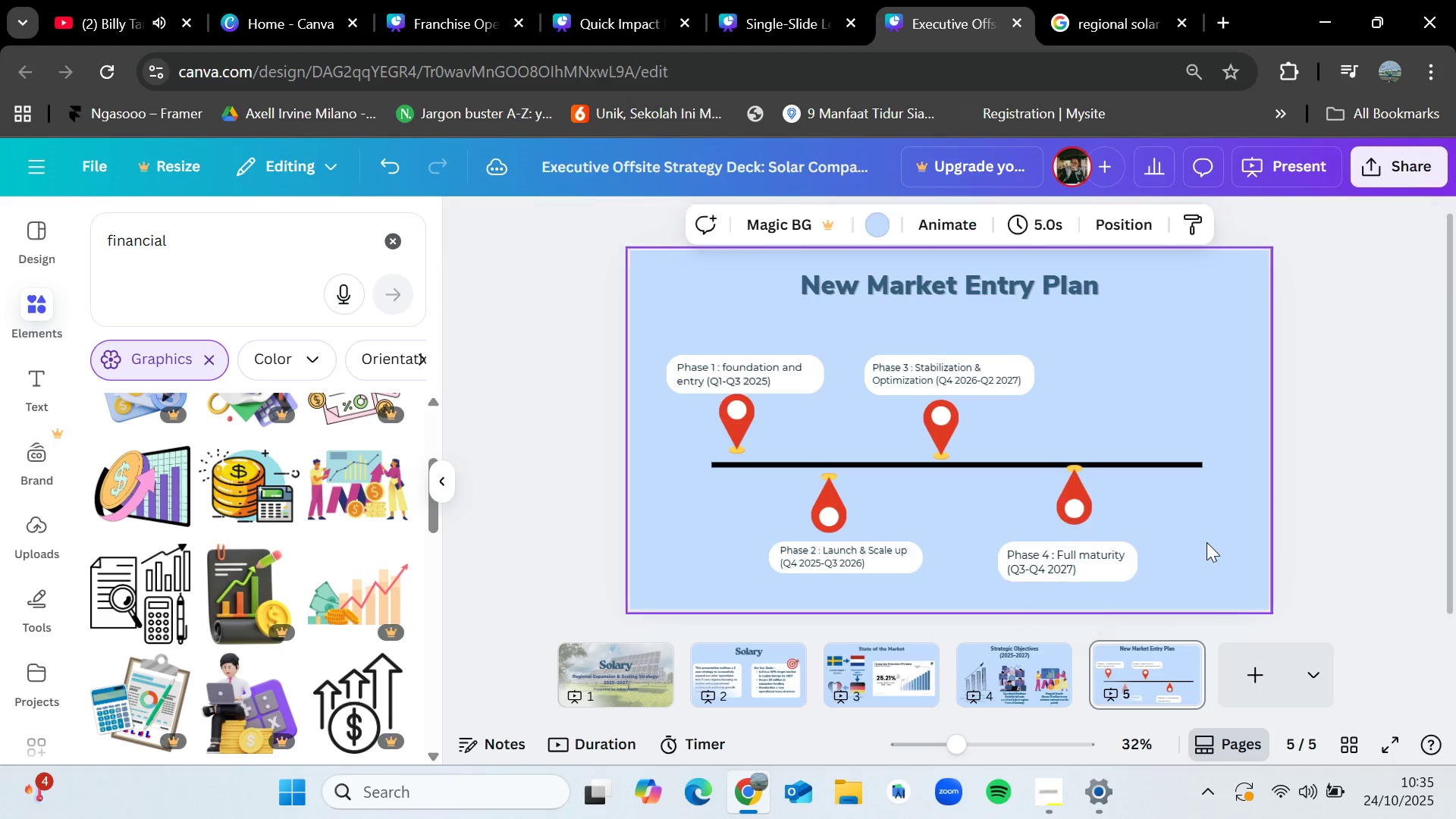 
left_click([1207, 542])
 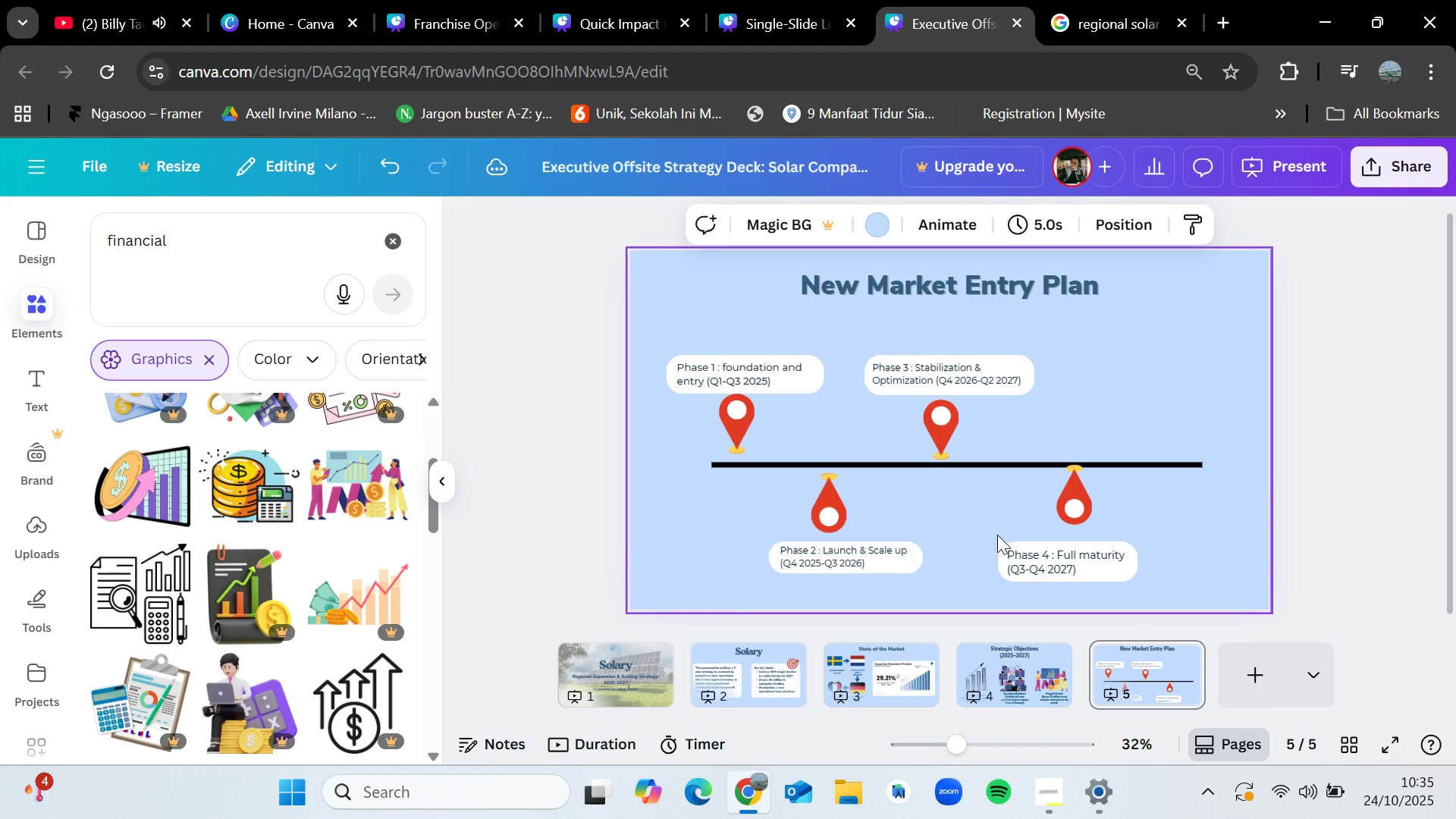 
left_click_drag(start_coordinate=[987, 528], to_coordinate=[1106, 573])
 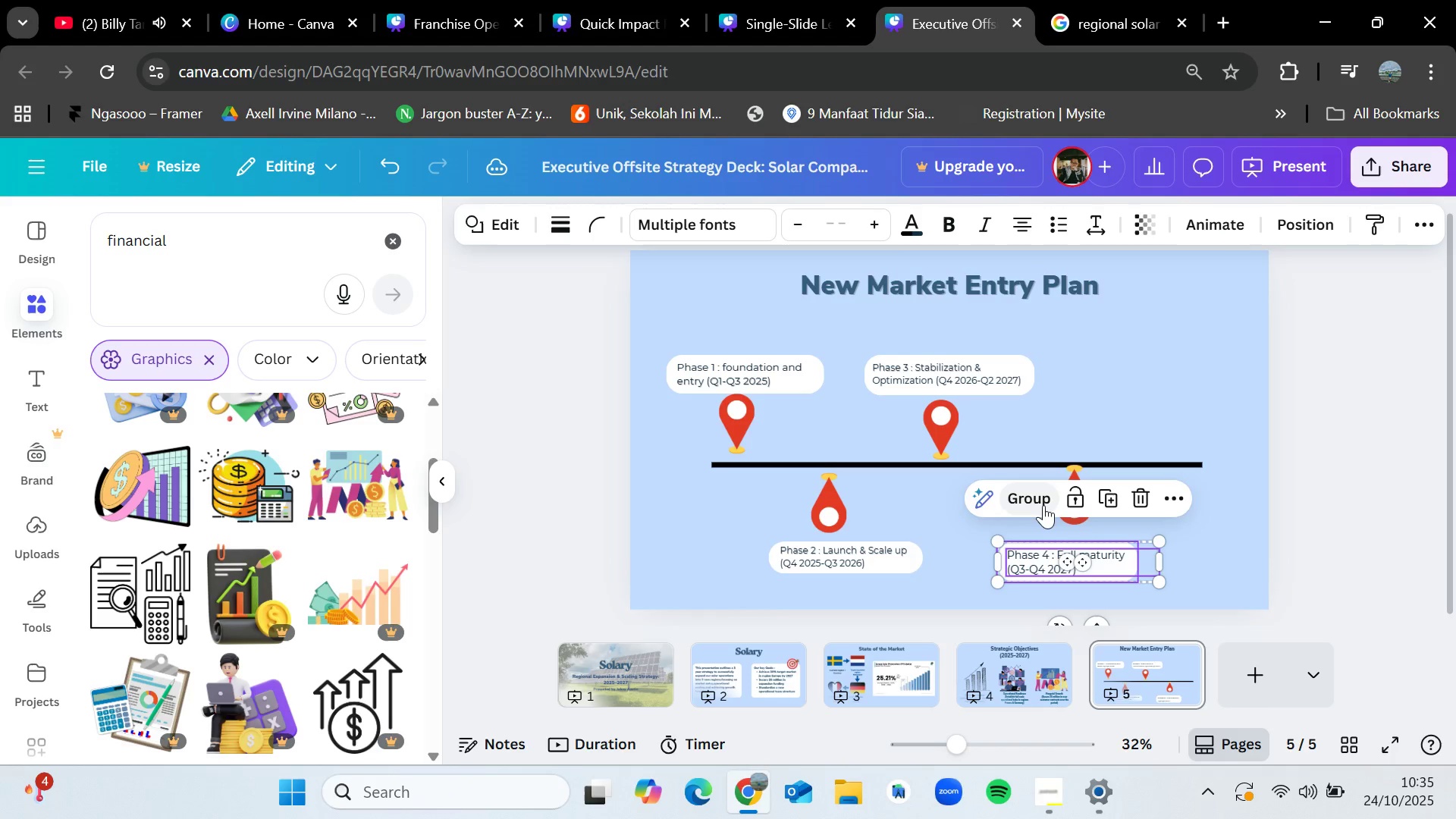 
left_click([1043, 505])
 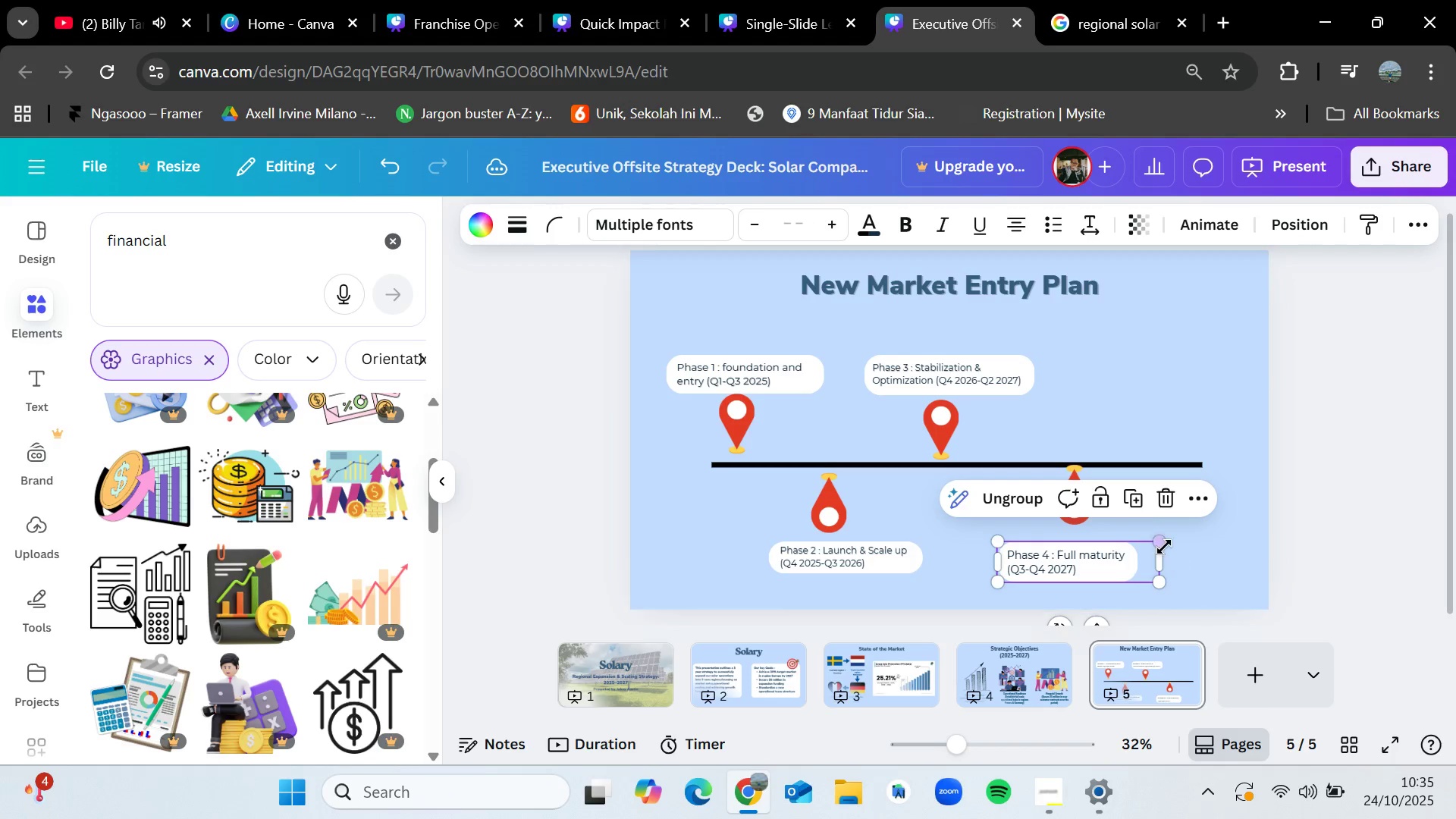 
left_click_drag(start_coordinate=[1164, 544], to_coordinate=[1182, 539])
 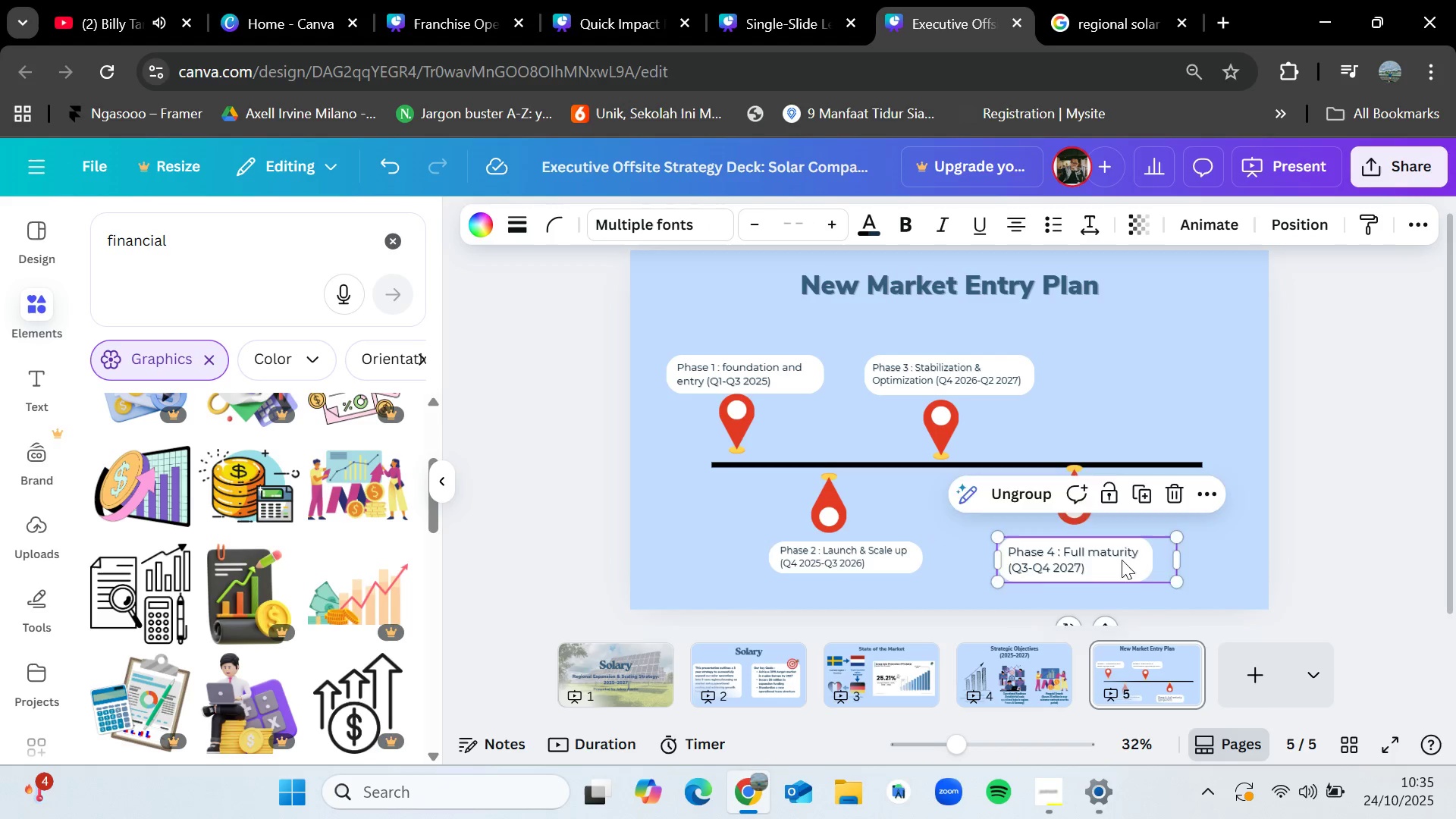 
left_click_drag(start_coordinate=[1116, 560], to_coordinate=[1128, 560])
 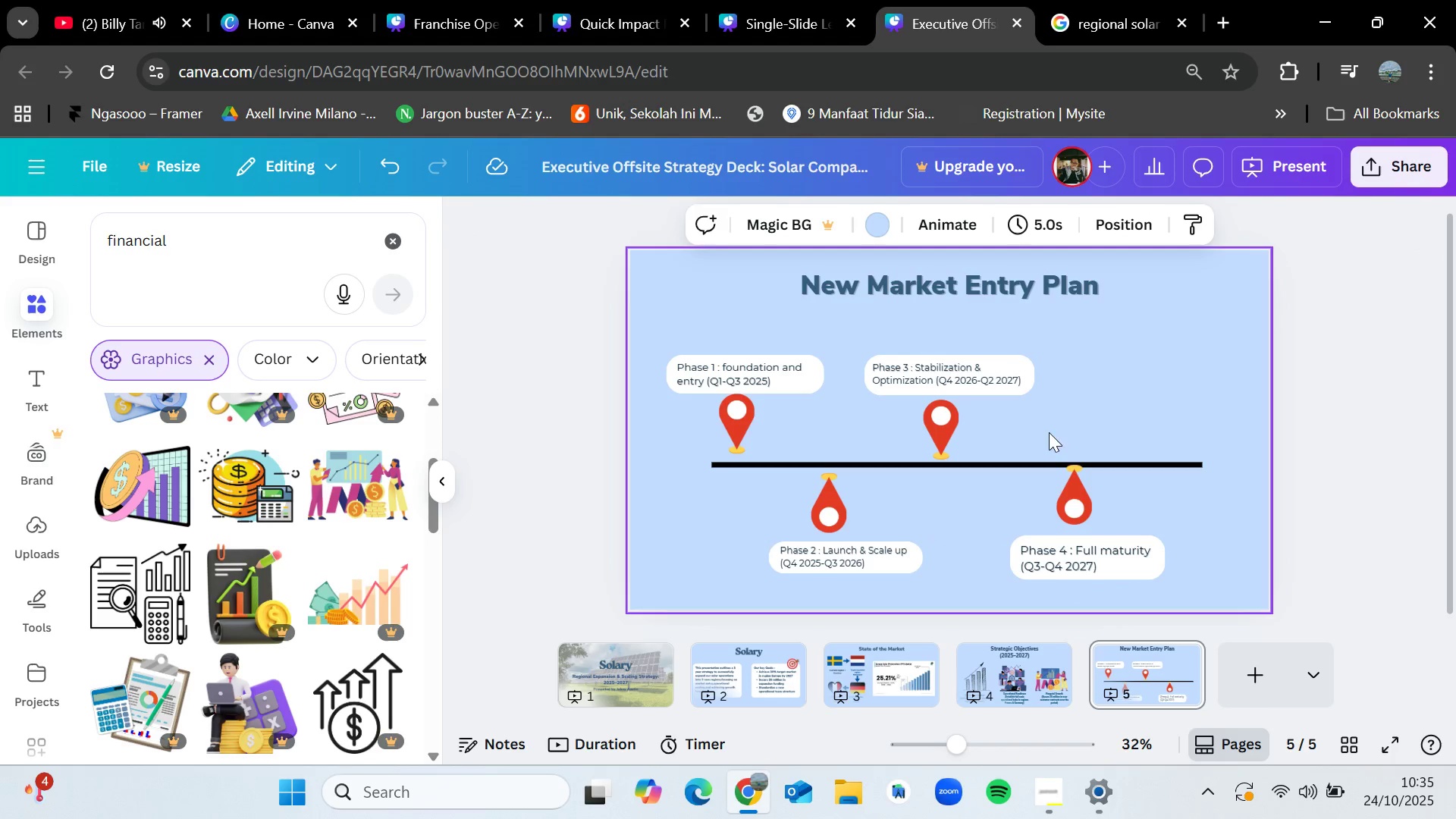 
left_click_drag(start_coordinate=[1040, 420], to_coordinate=[934, 334])
 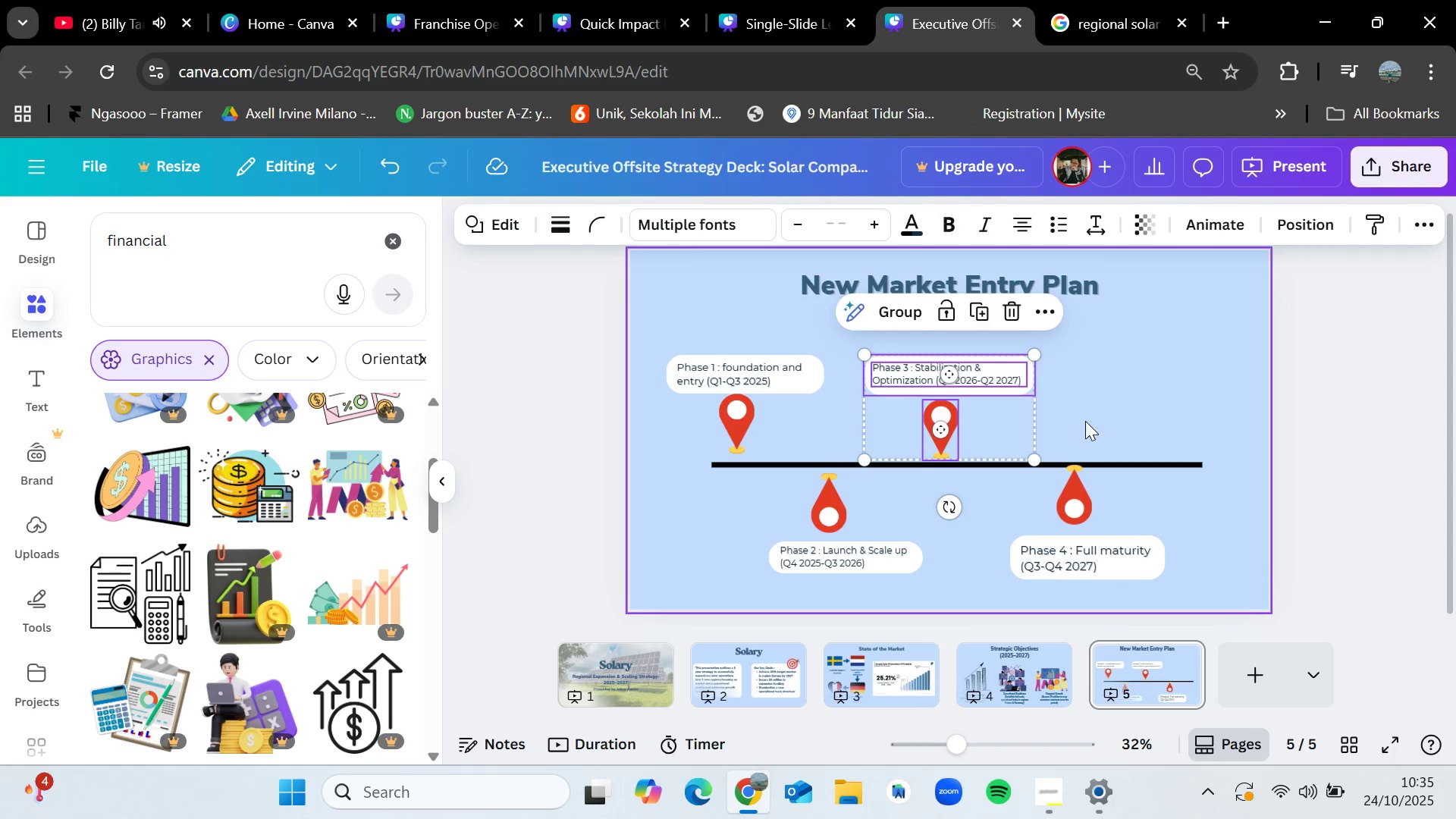 
left_click([1085, 421])
 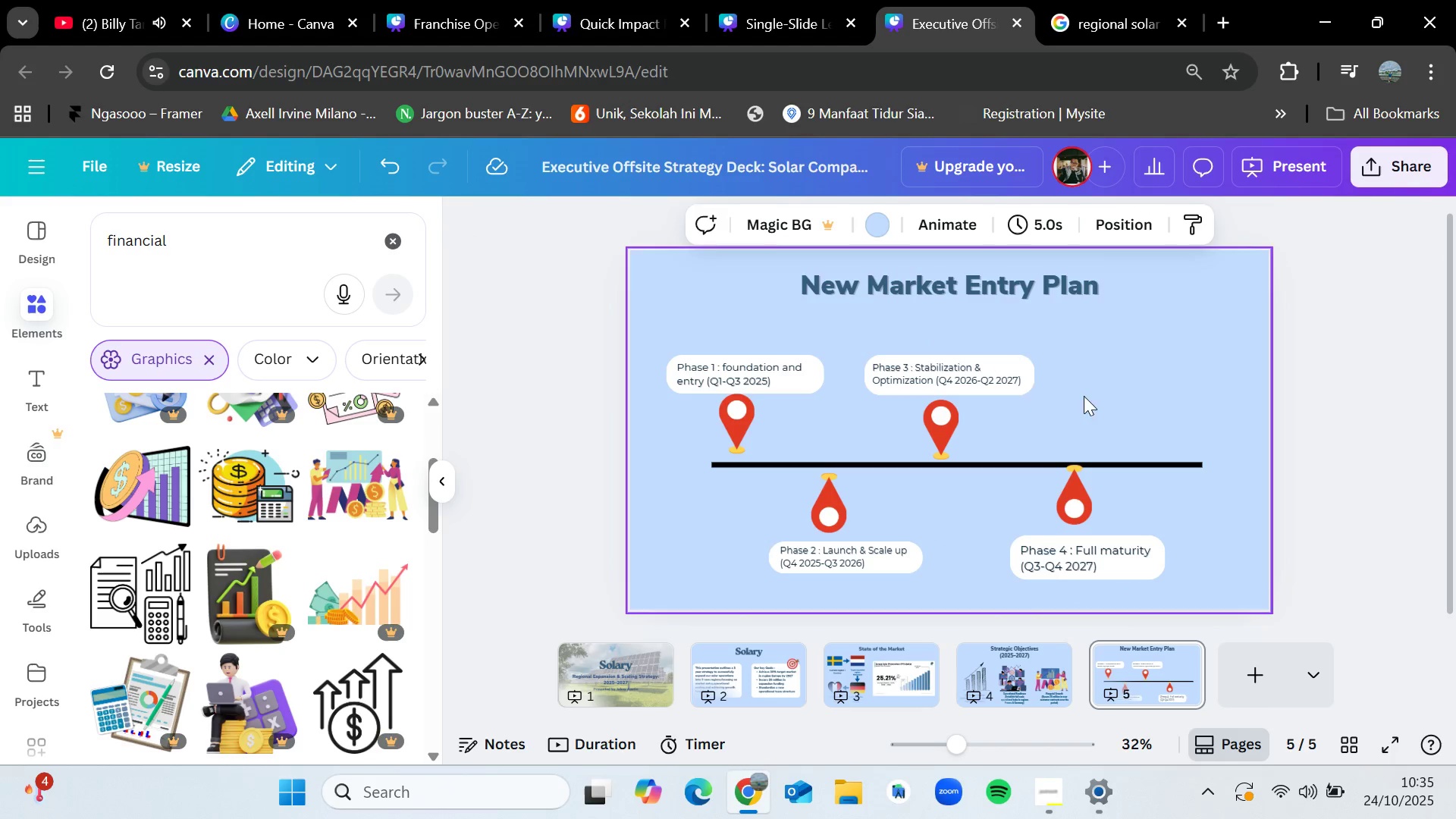 
left_click_drag(start_coordinate=[1091, 398], to_coordinate=[991, 355])
 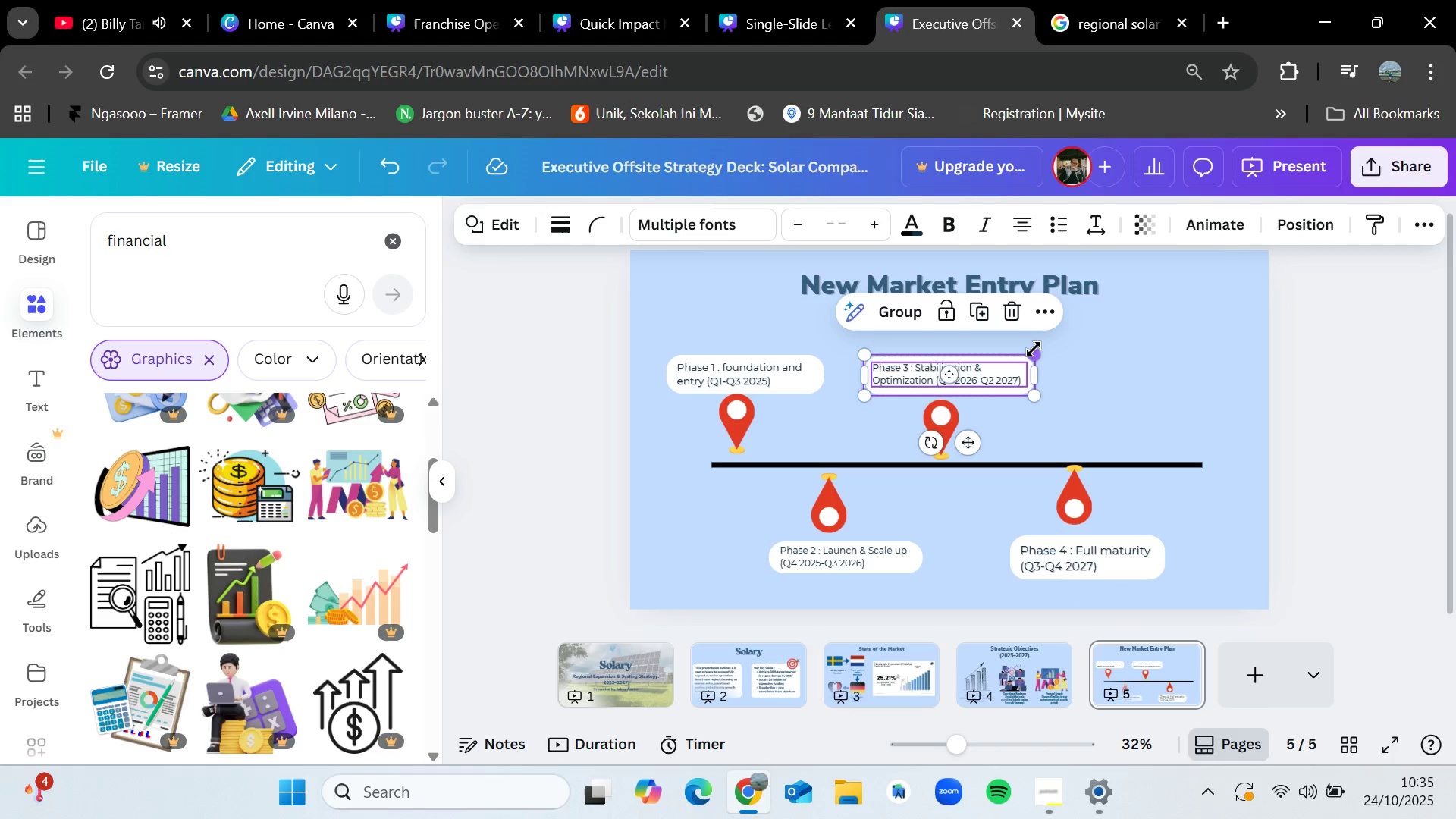 
left_click_drag(start_coordinate=[1034, 349], to_coordinate=[1053, 340])
 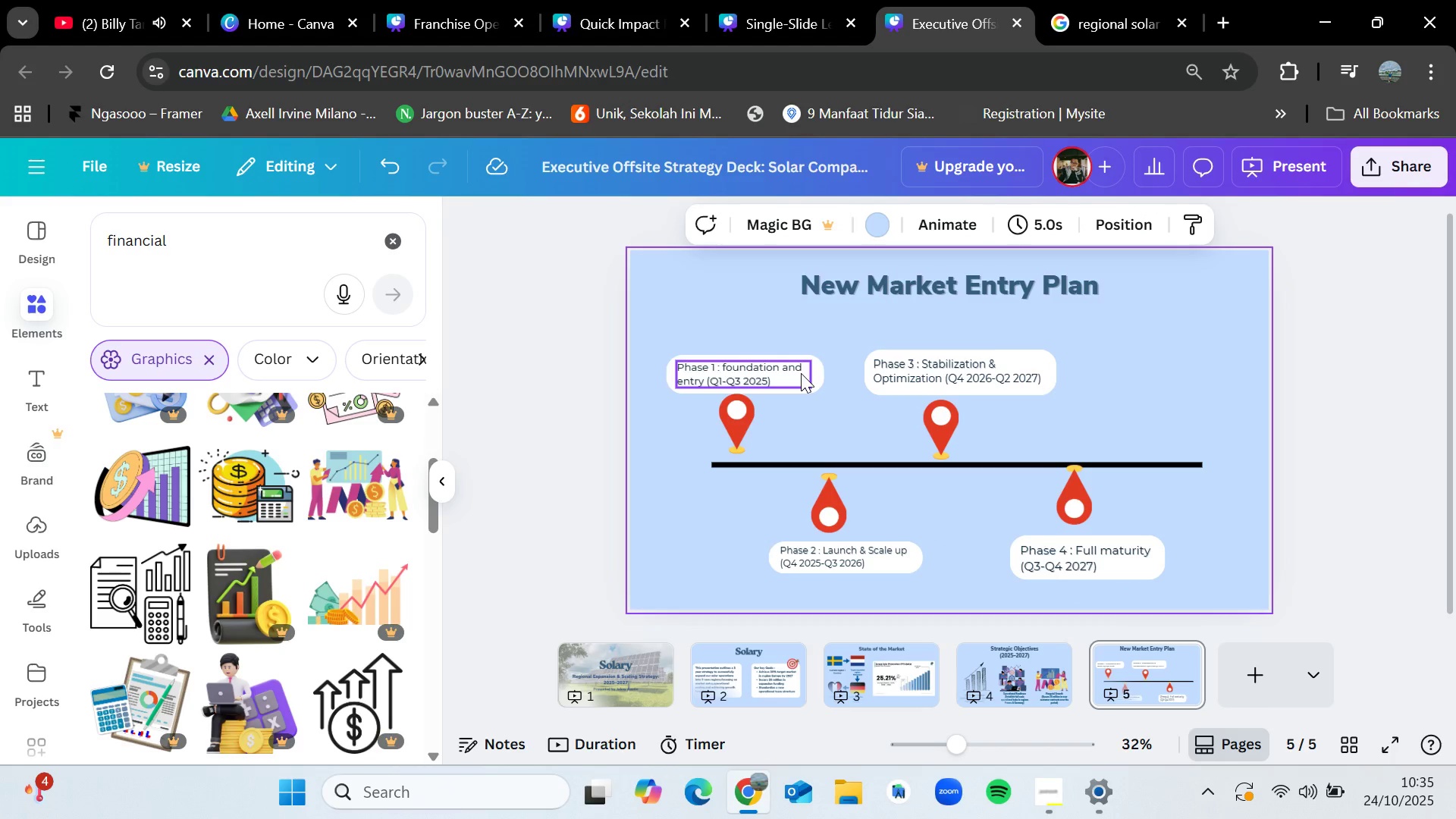 
left_click_drag(start_coordinate=[814, 395], to_coordinate=[780, 355])
 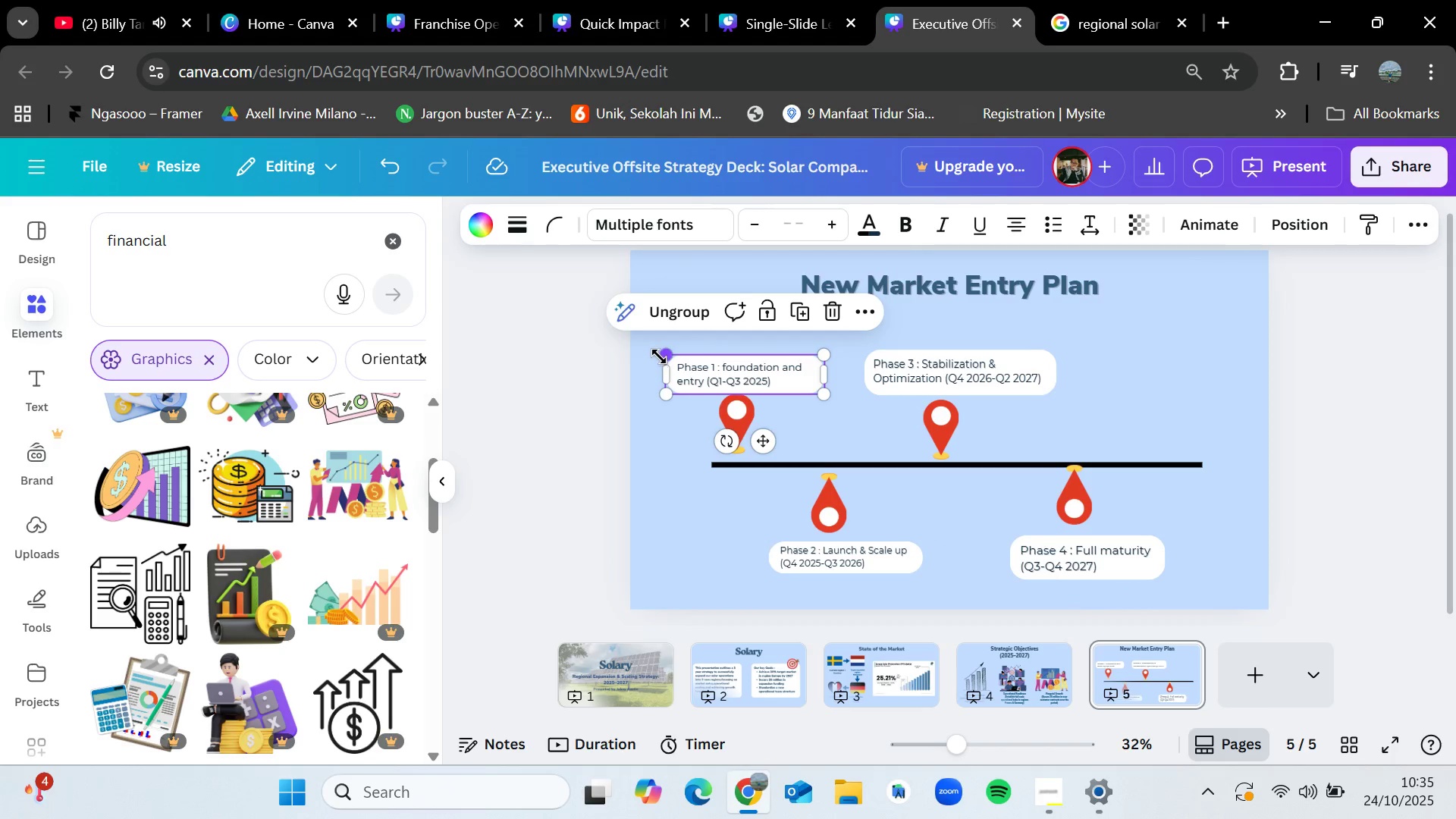 
left_click_drag(start_coordinate=[664, 355], to_coordinate=[647, 337])
 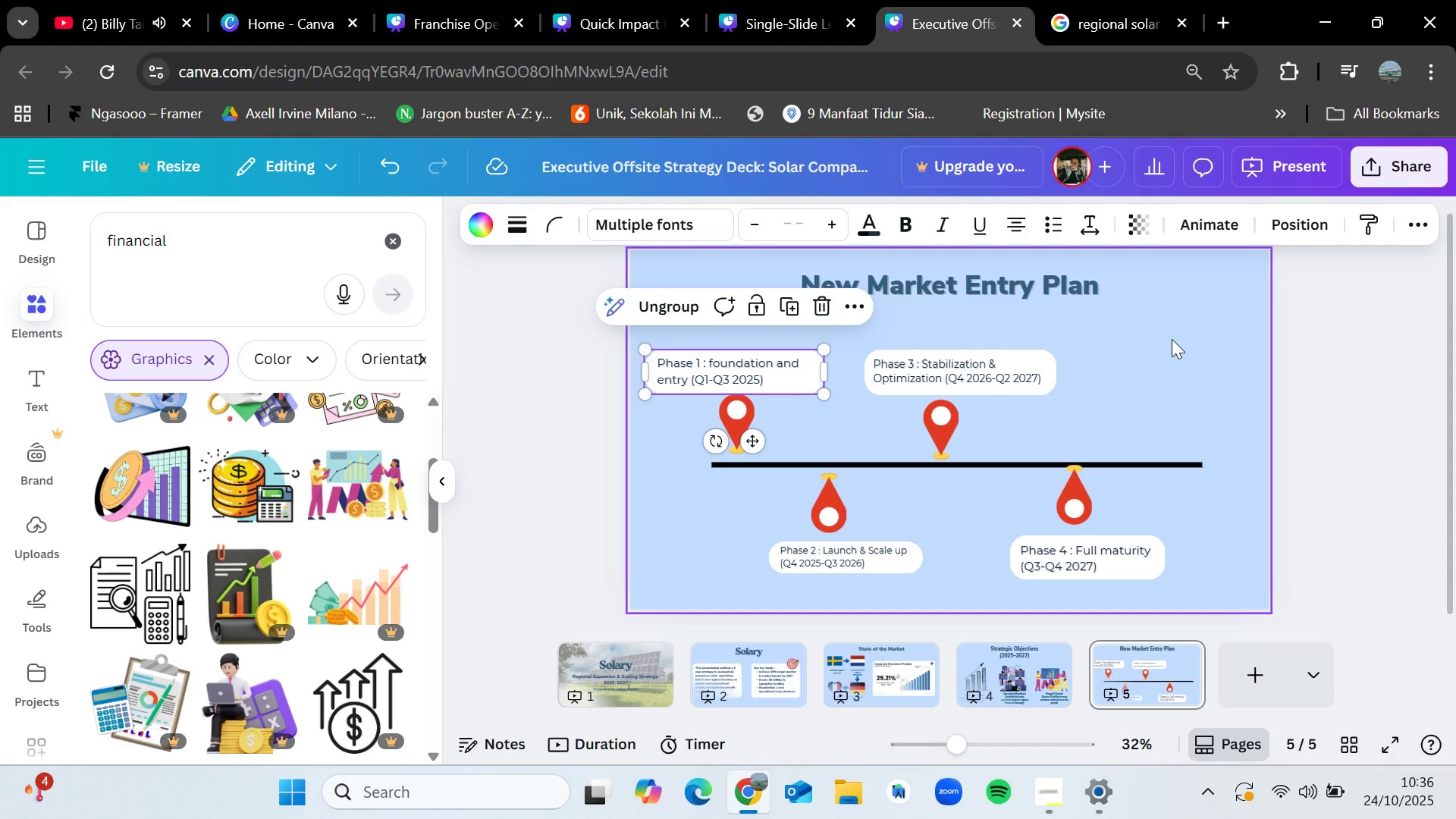 
left_click([1172, 339])
 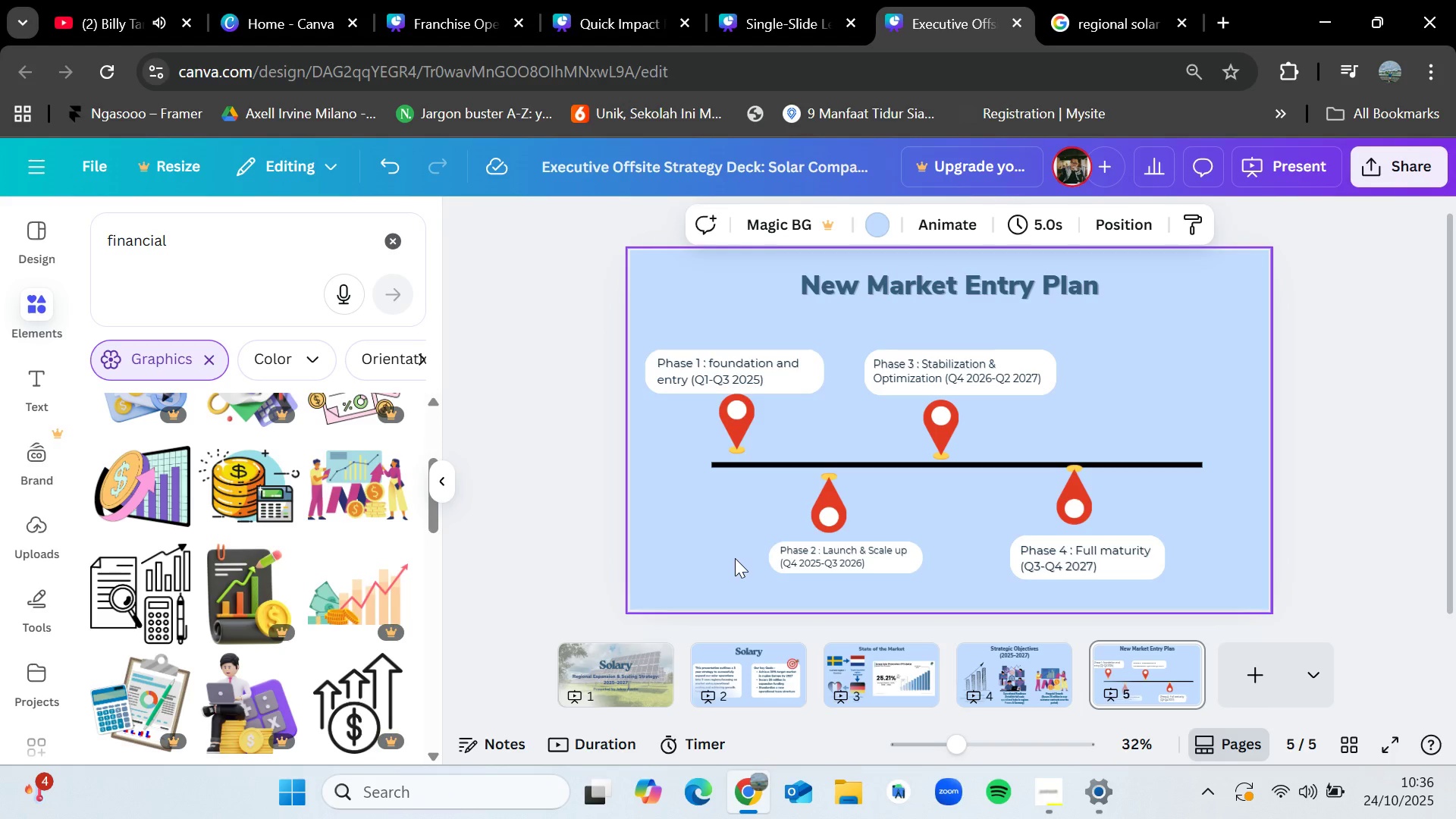 
left_click_drag(start_coordinate=[735, 558], to_coordinate=[917, 569])
 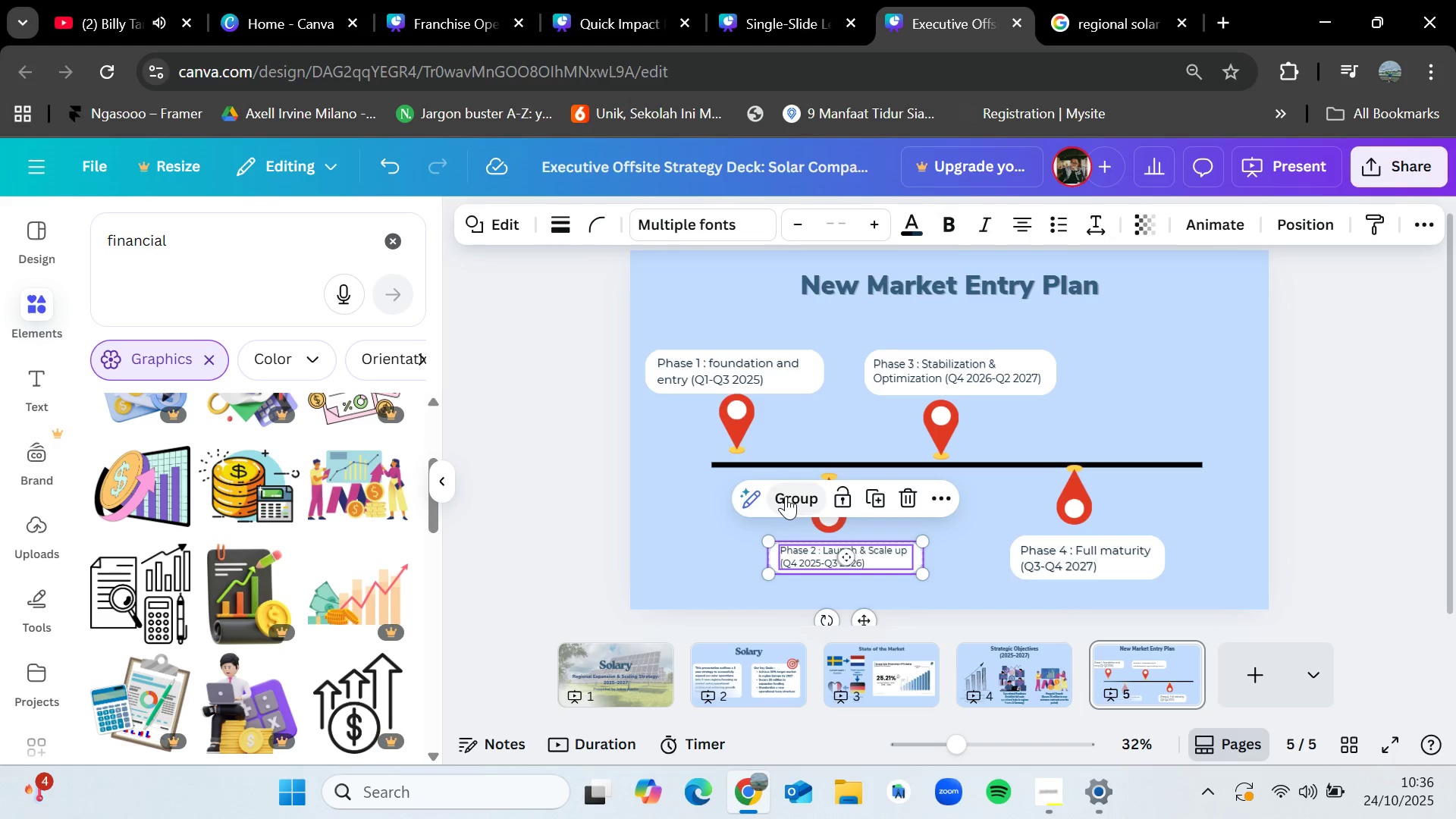 
left_click([786, 496])
 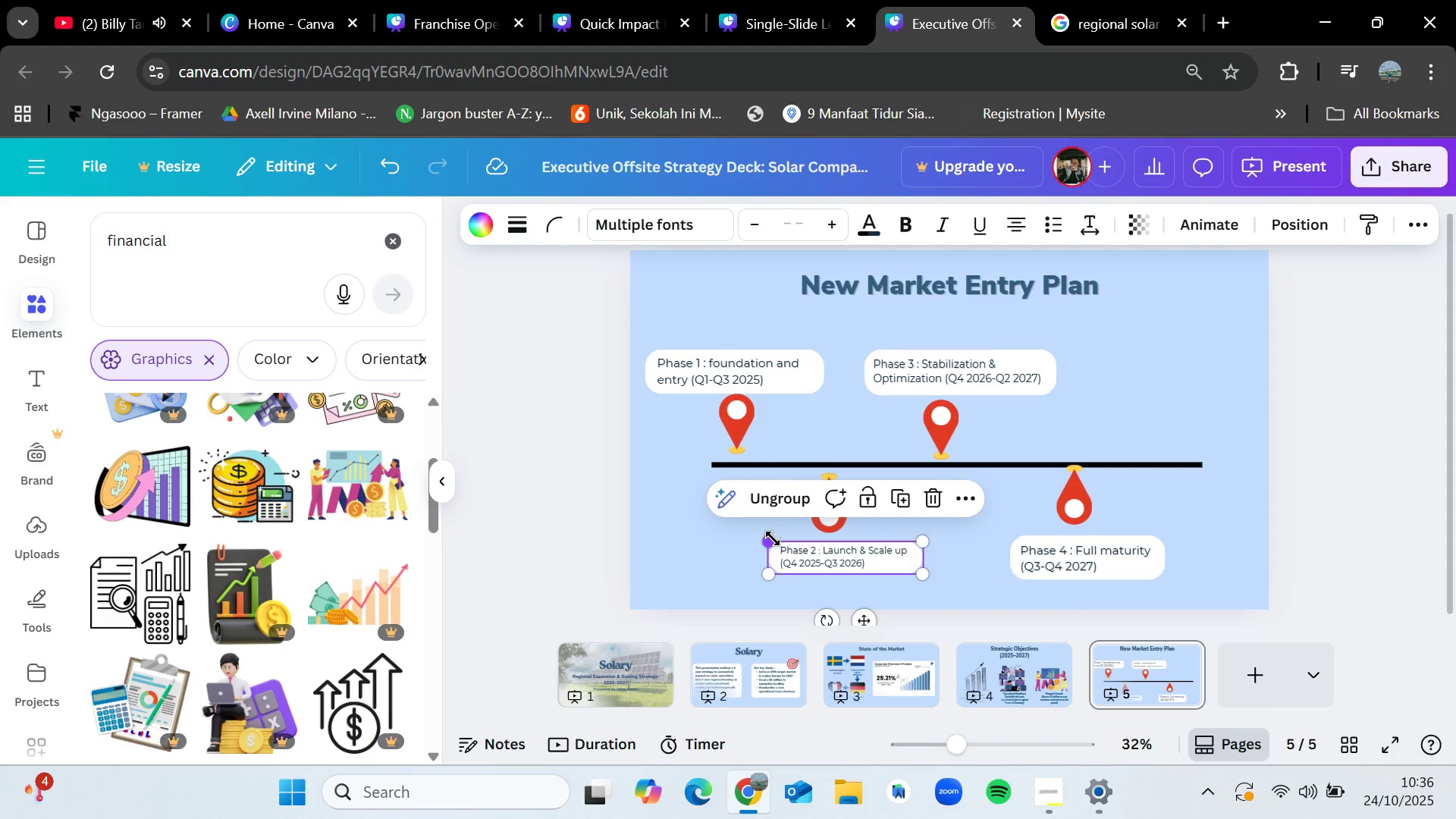 
left_click_drag(start_coordinate=[773, 538], to_coordinate=[730, 523])
 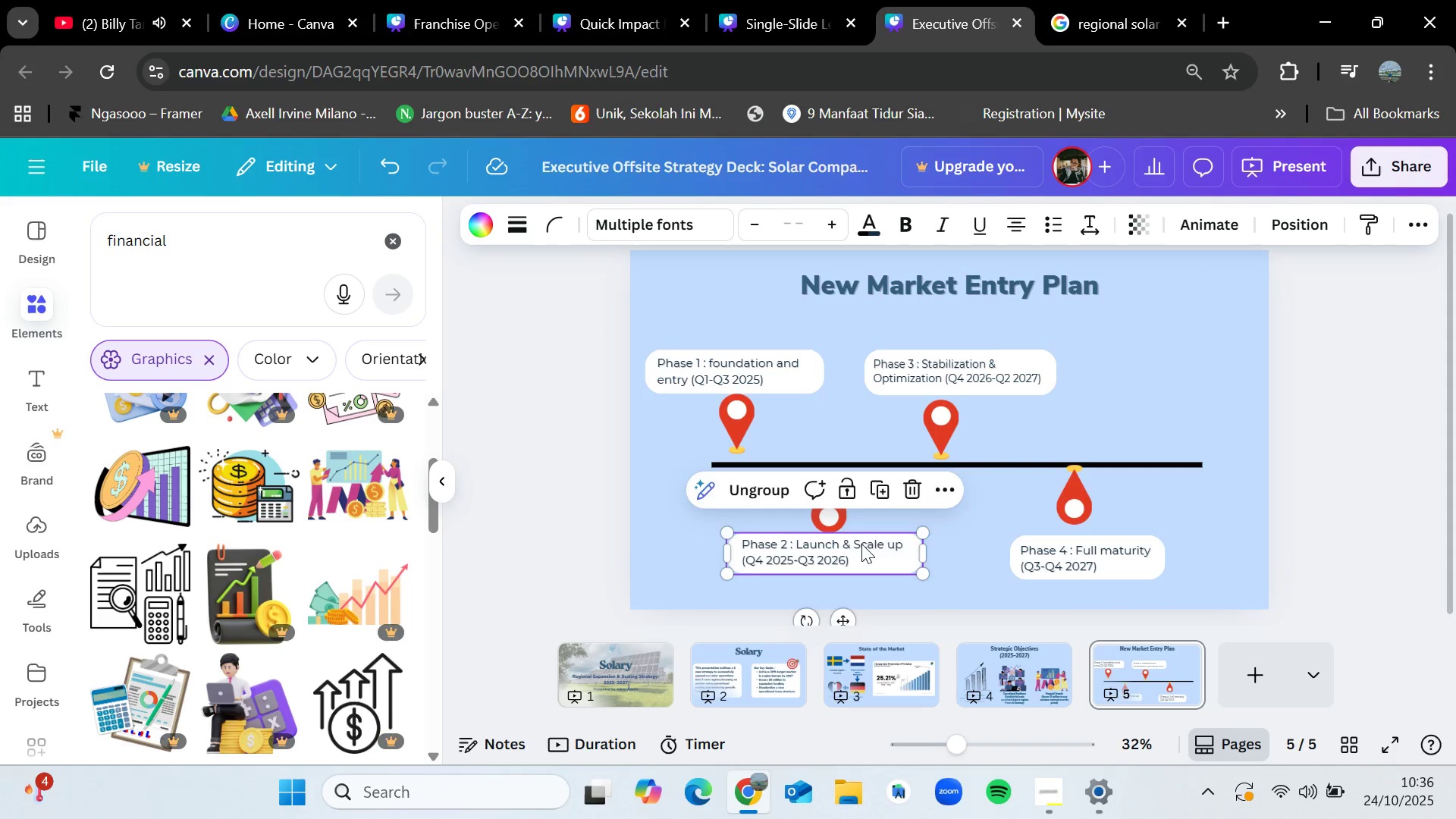 
left_click_drag(start_coordinate=[861, 544], to_coordinate=[866, 551])
 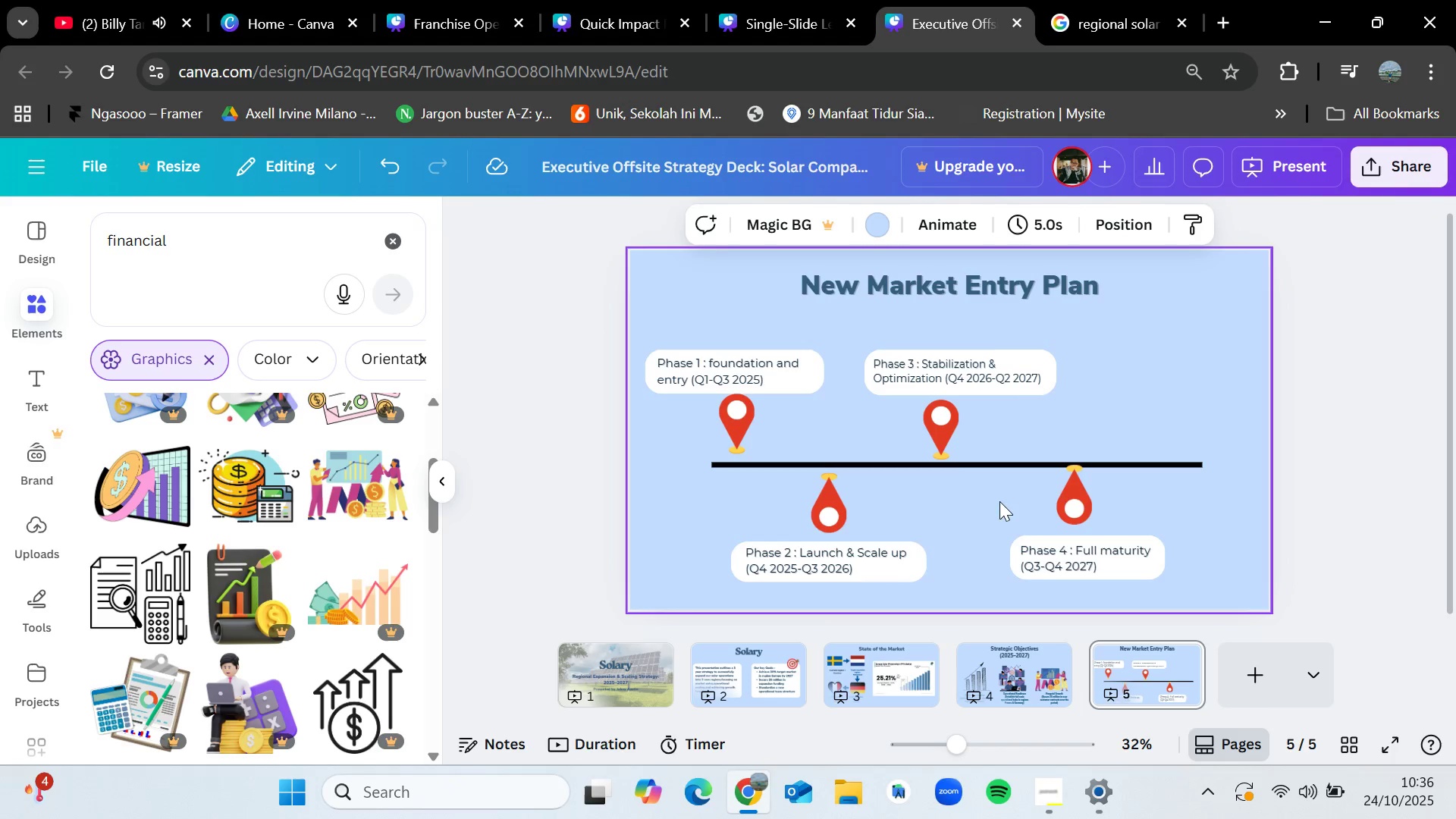 
left_click([999, 501])
 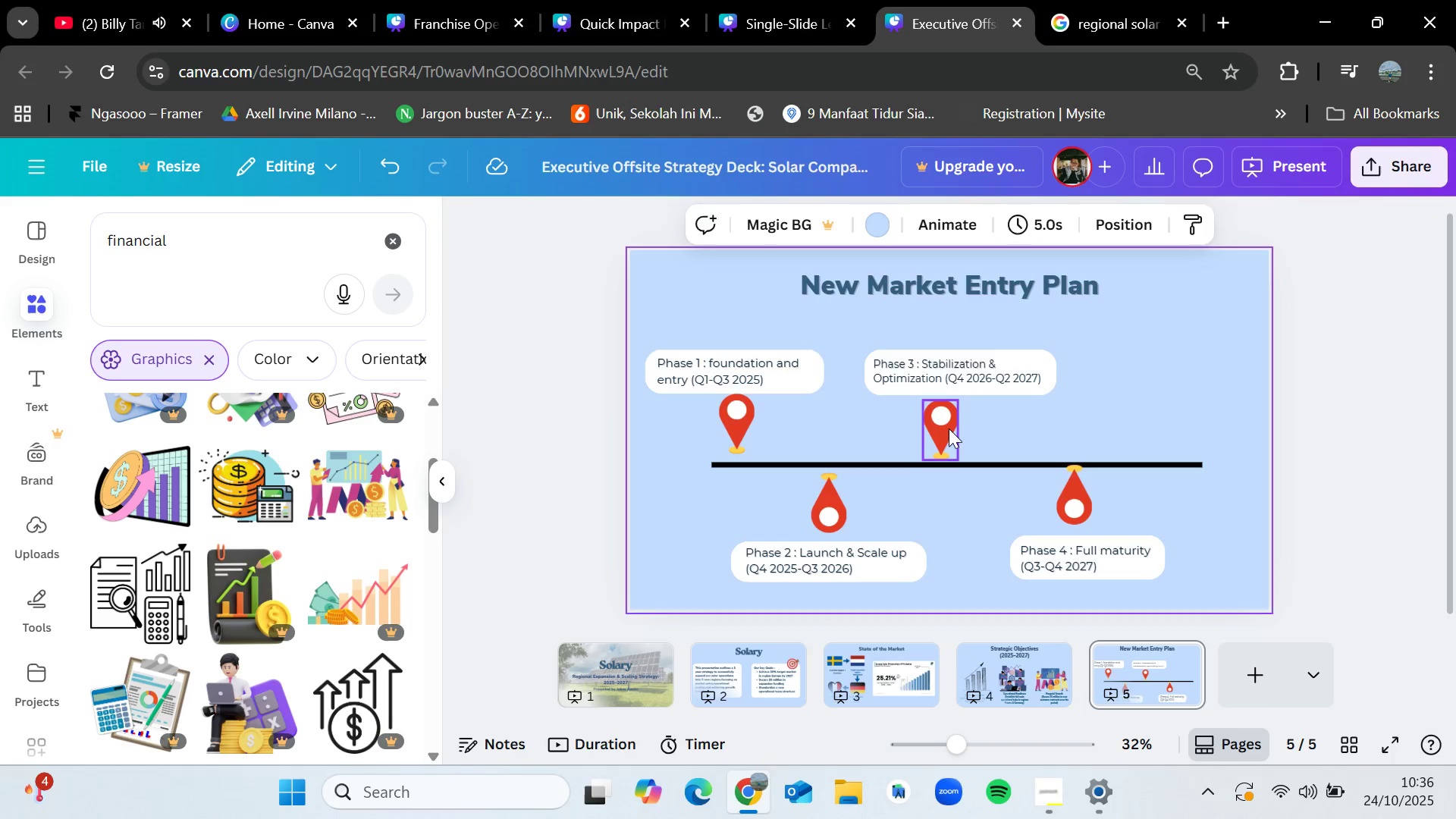 
left_click_drag(start_coordinate=[949, 428], to_coordinate=[958, 428])
 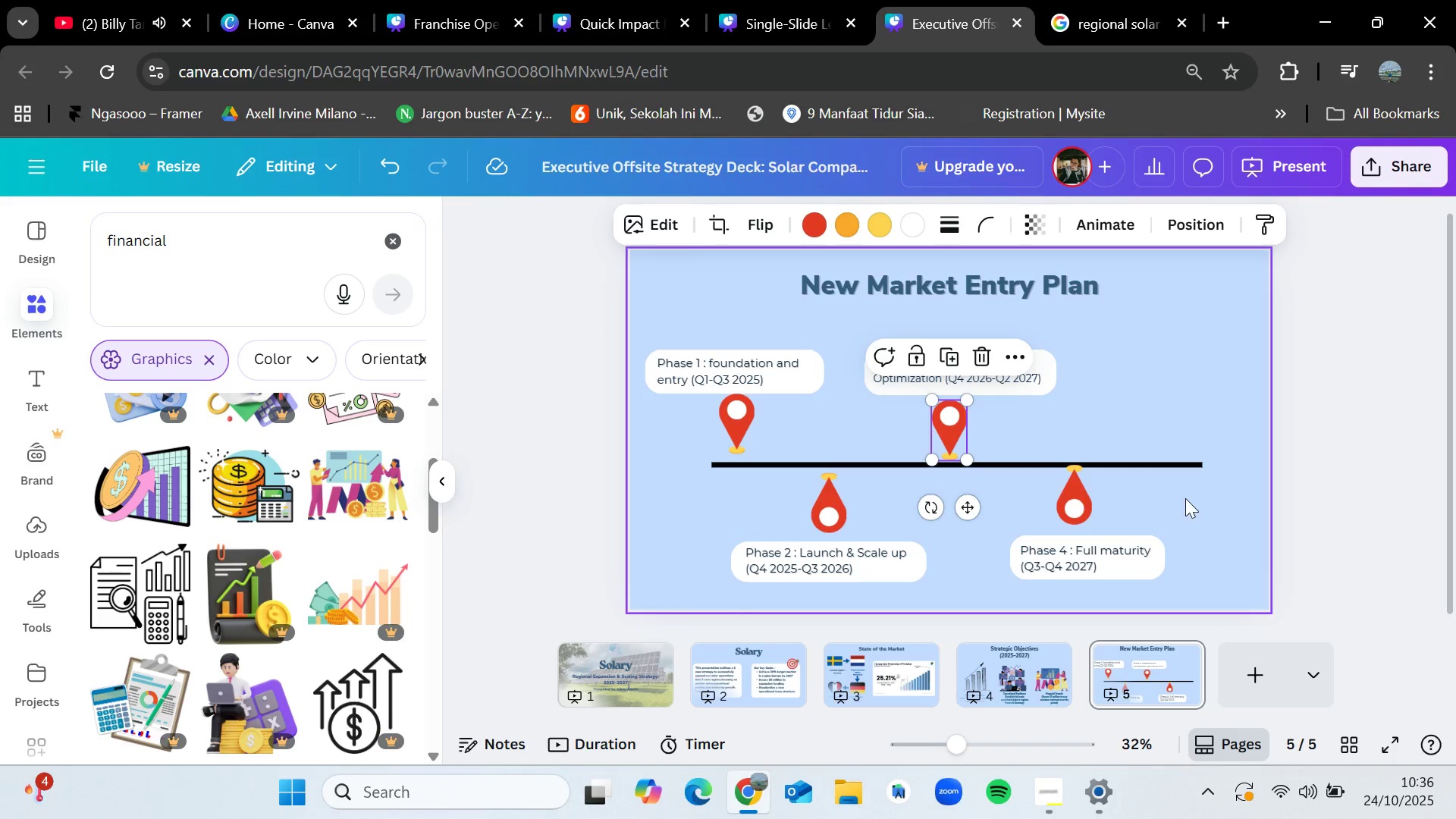 
left_click([1185, 498])
 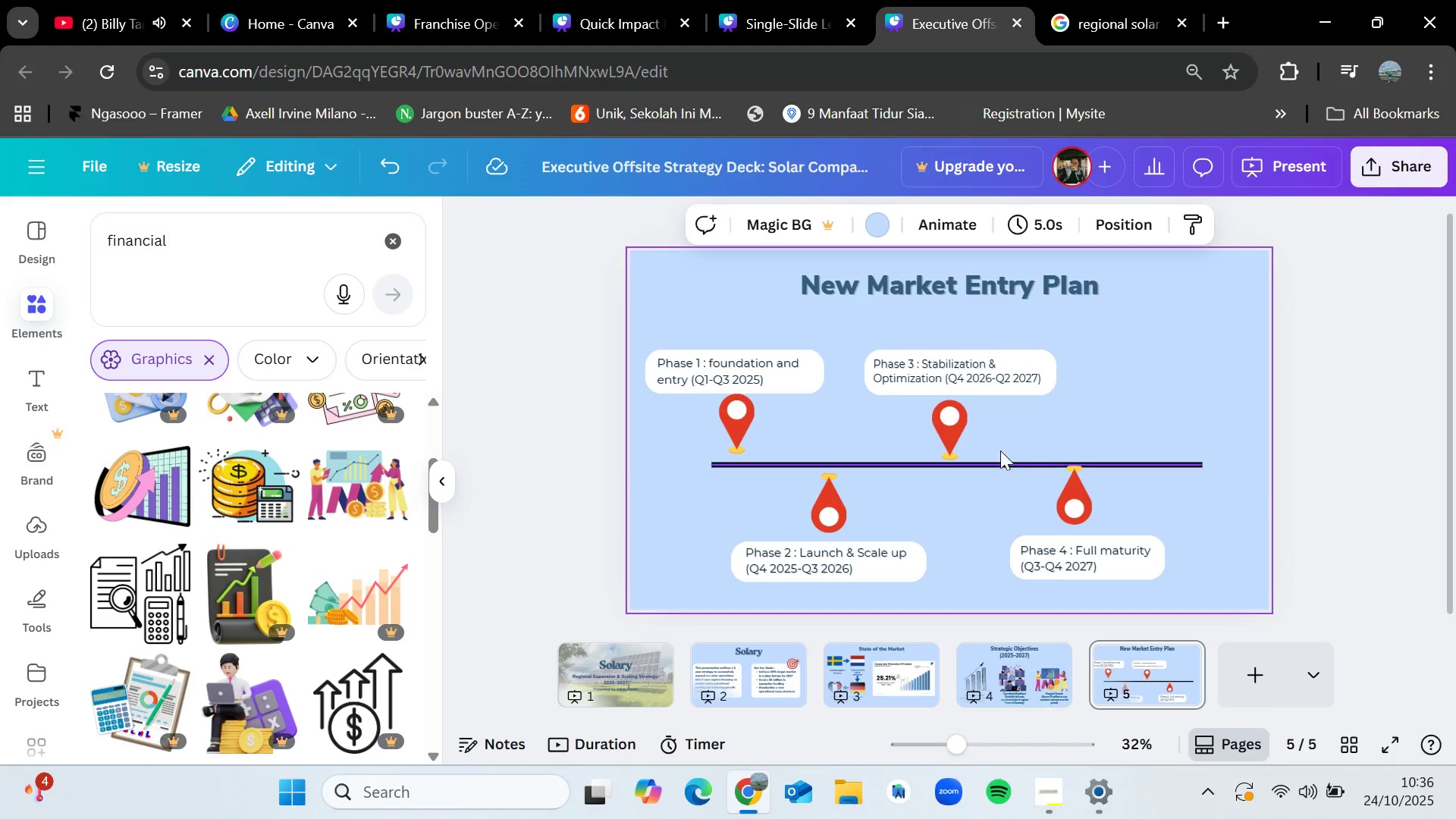 
left_click_drag(start_coordinate=[952, 434], to_coordinate=[962, 434])
 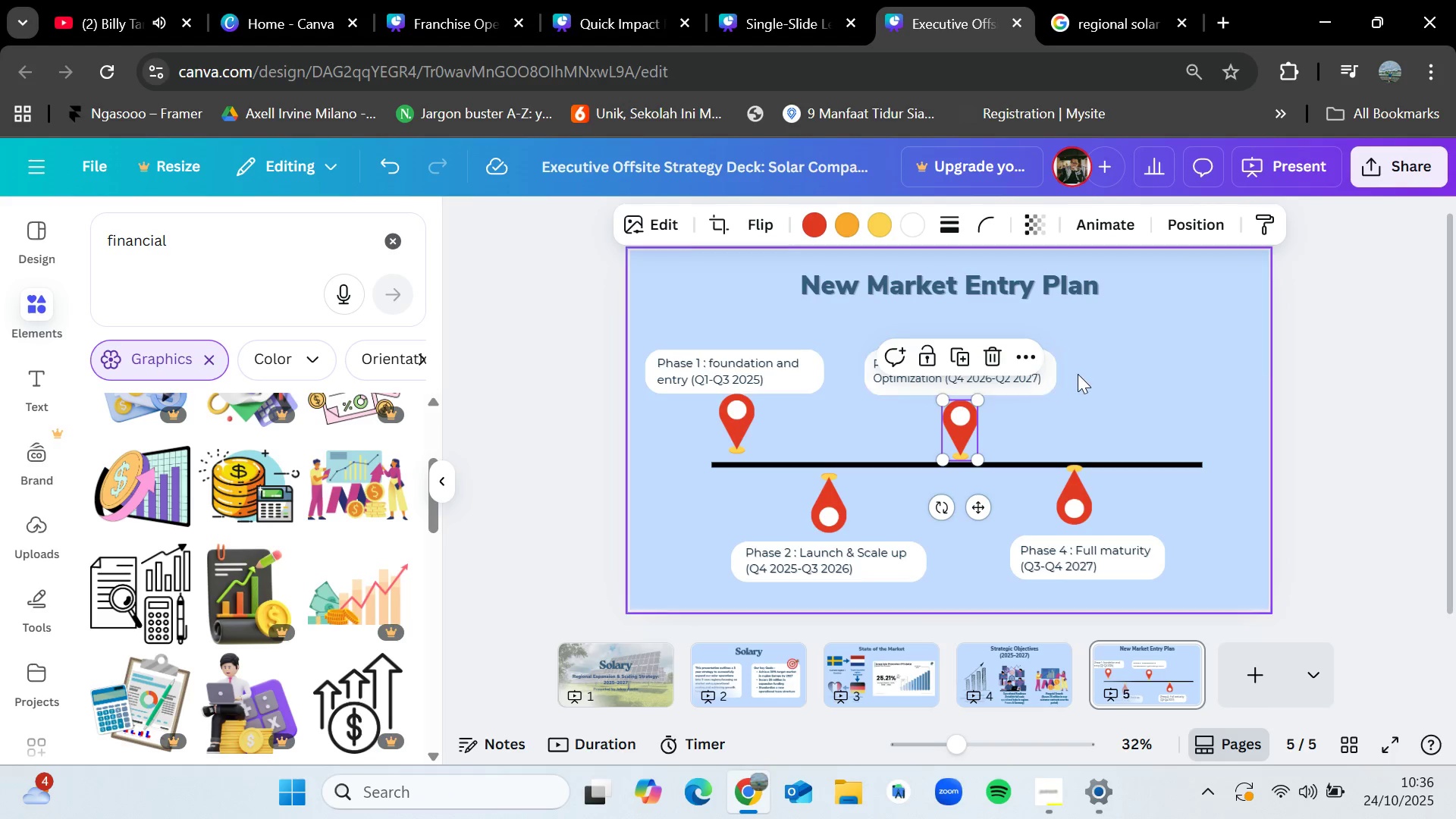 
left_click([1078, 374])
 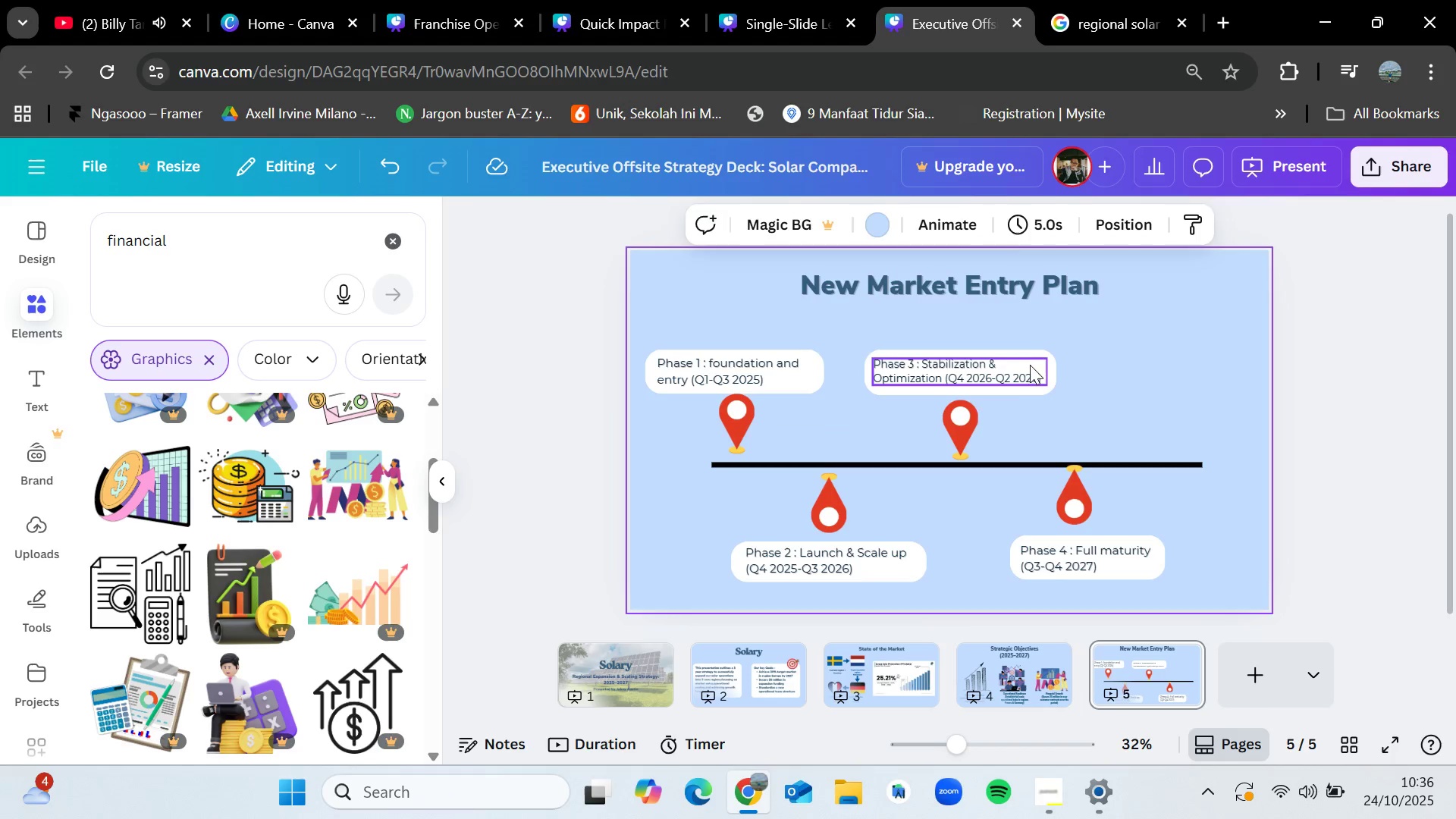 
left_click_drag(start_coordinate=[1030, 365], to_coordinate=[1034, 365])
 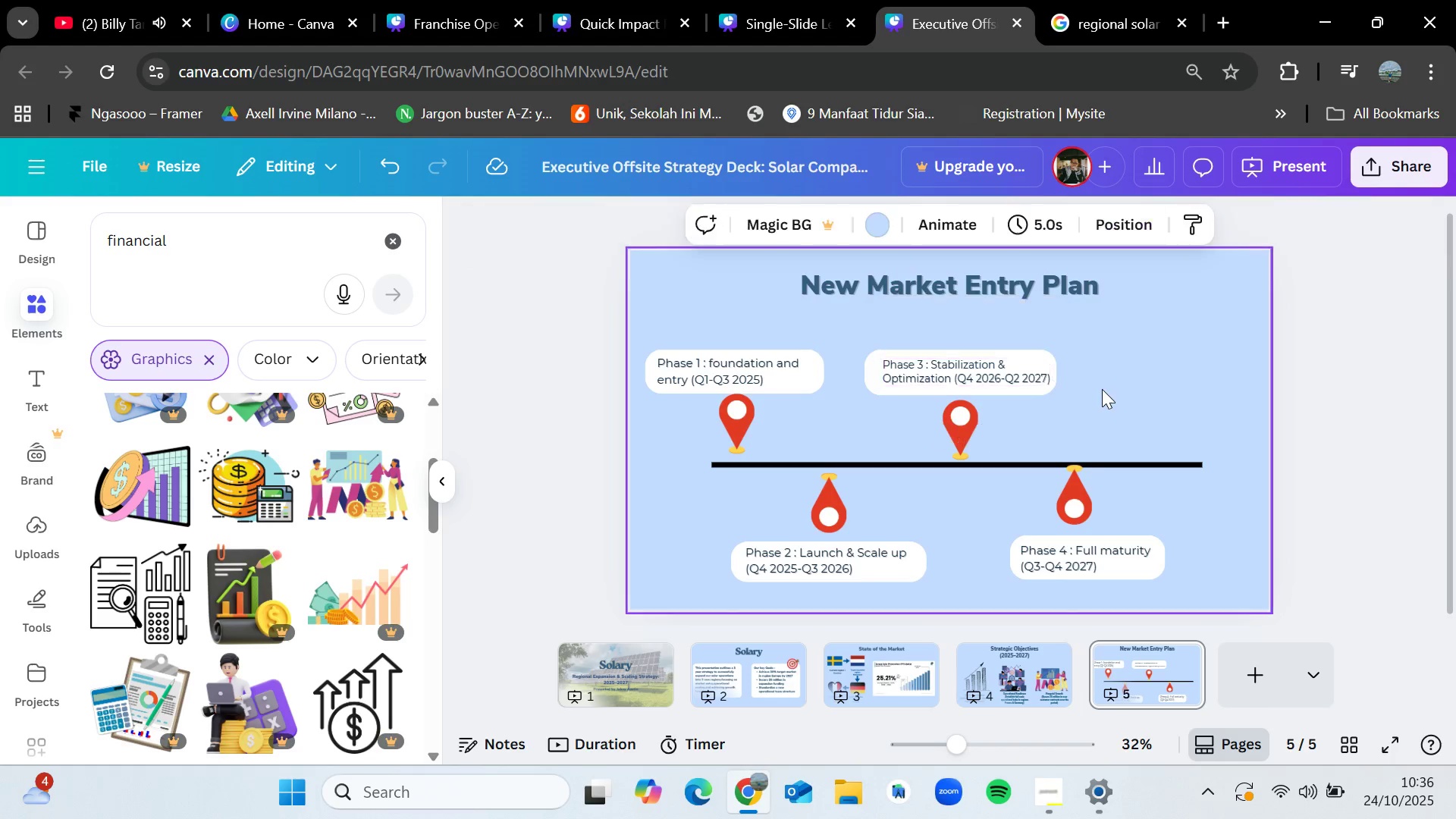 
left_click([1102, 389])
 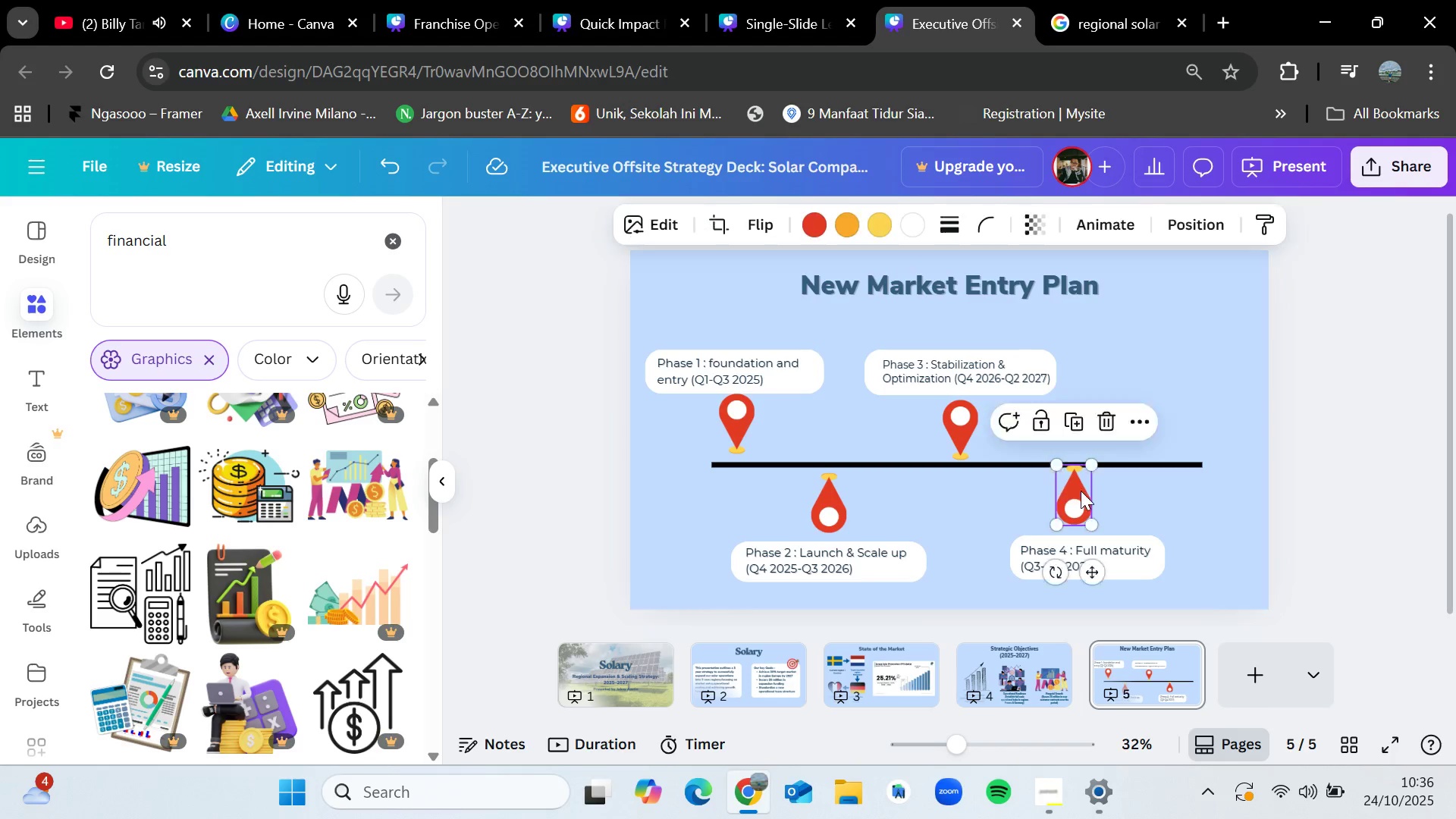 
left_click_drag(start_coordinate=[1078, 490], to_coordinate=[1100, 491])